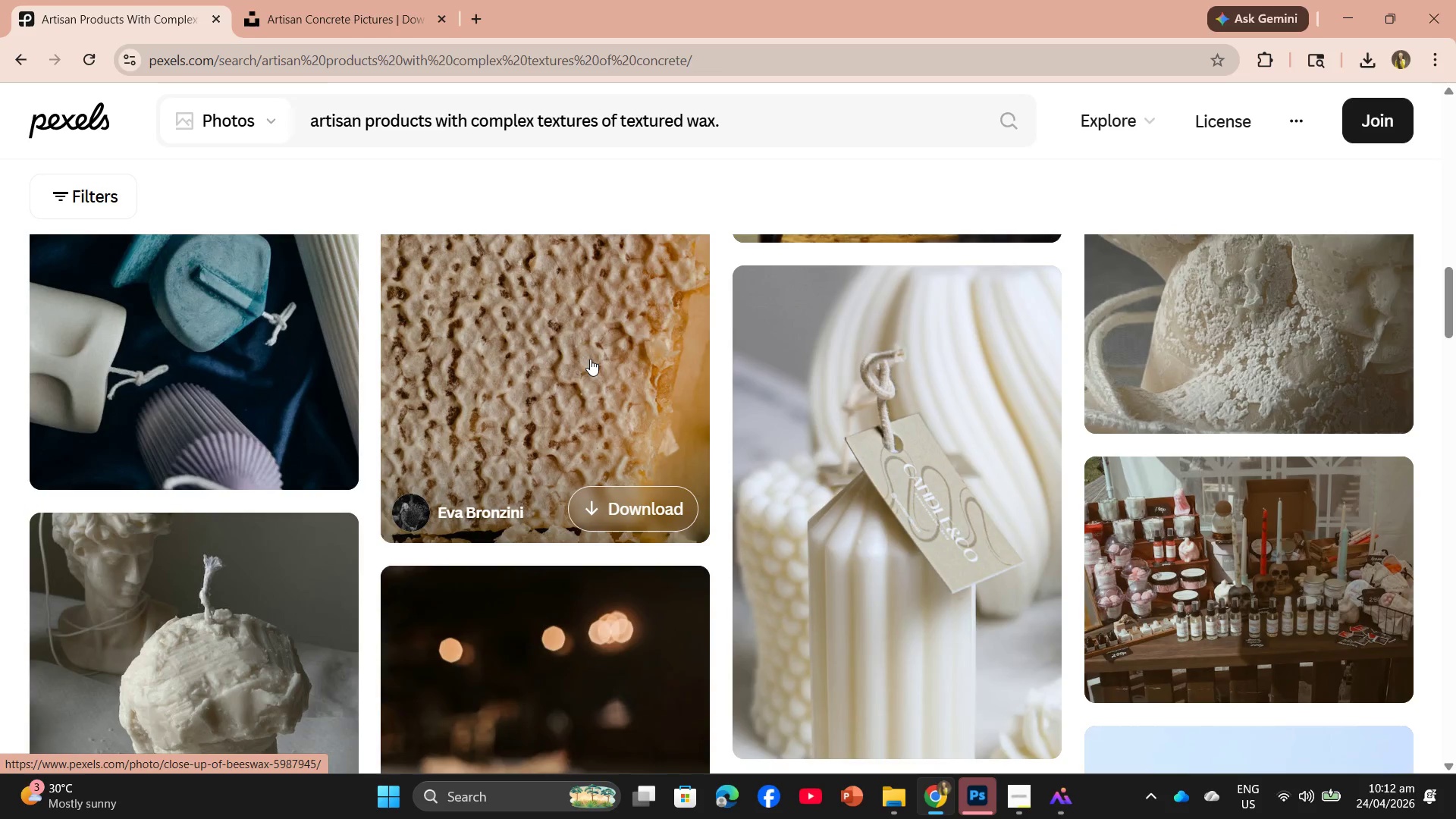 
left_click([590, 359])
 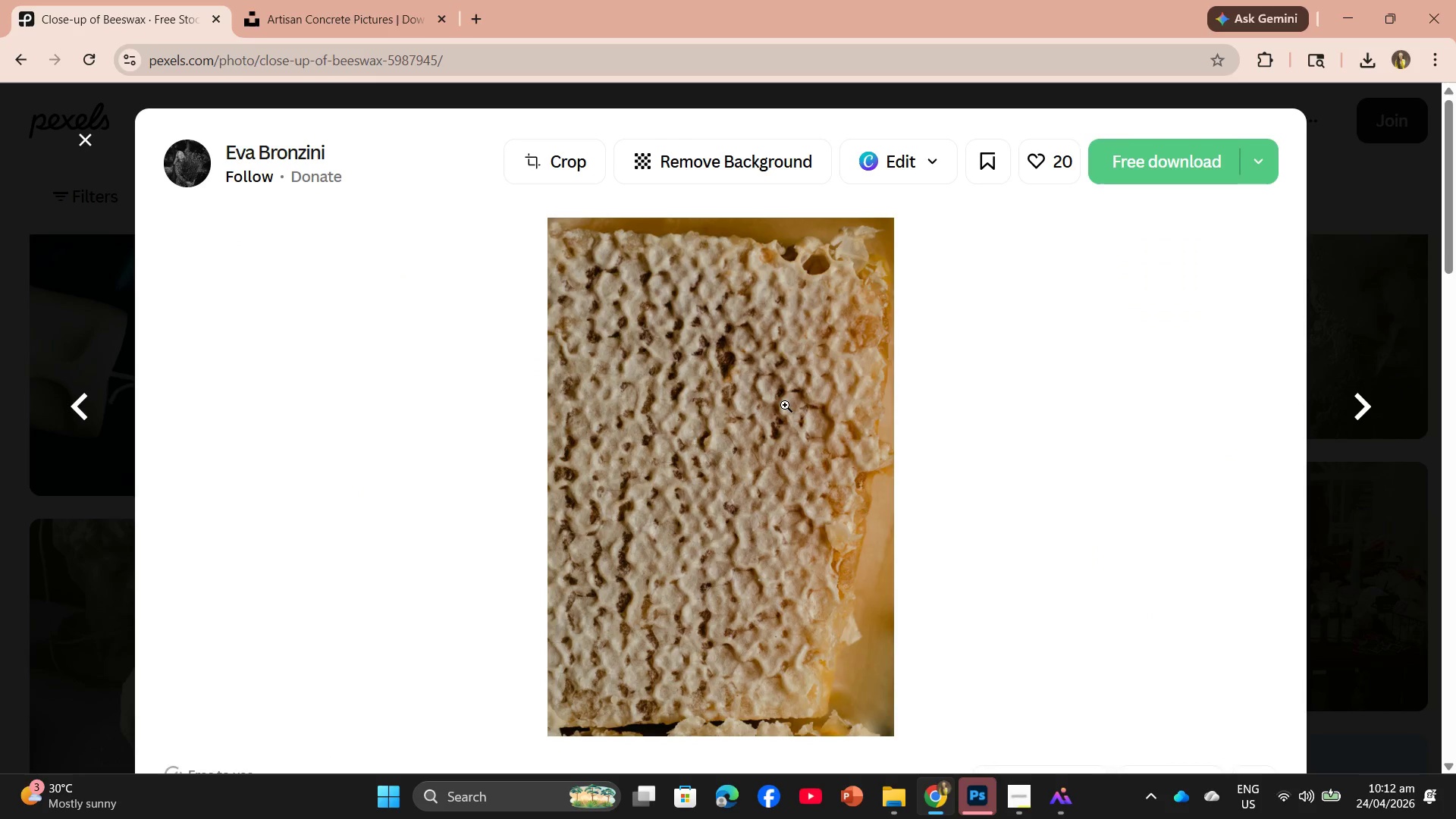 
scroll: coordinate [785, 405], scroll_direction: down, amount: 3.0
 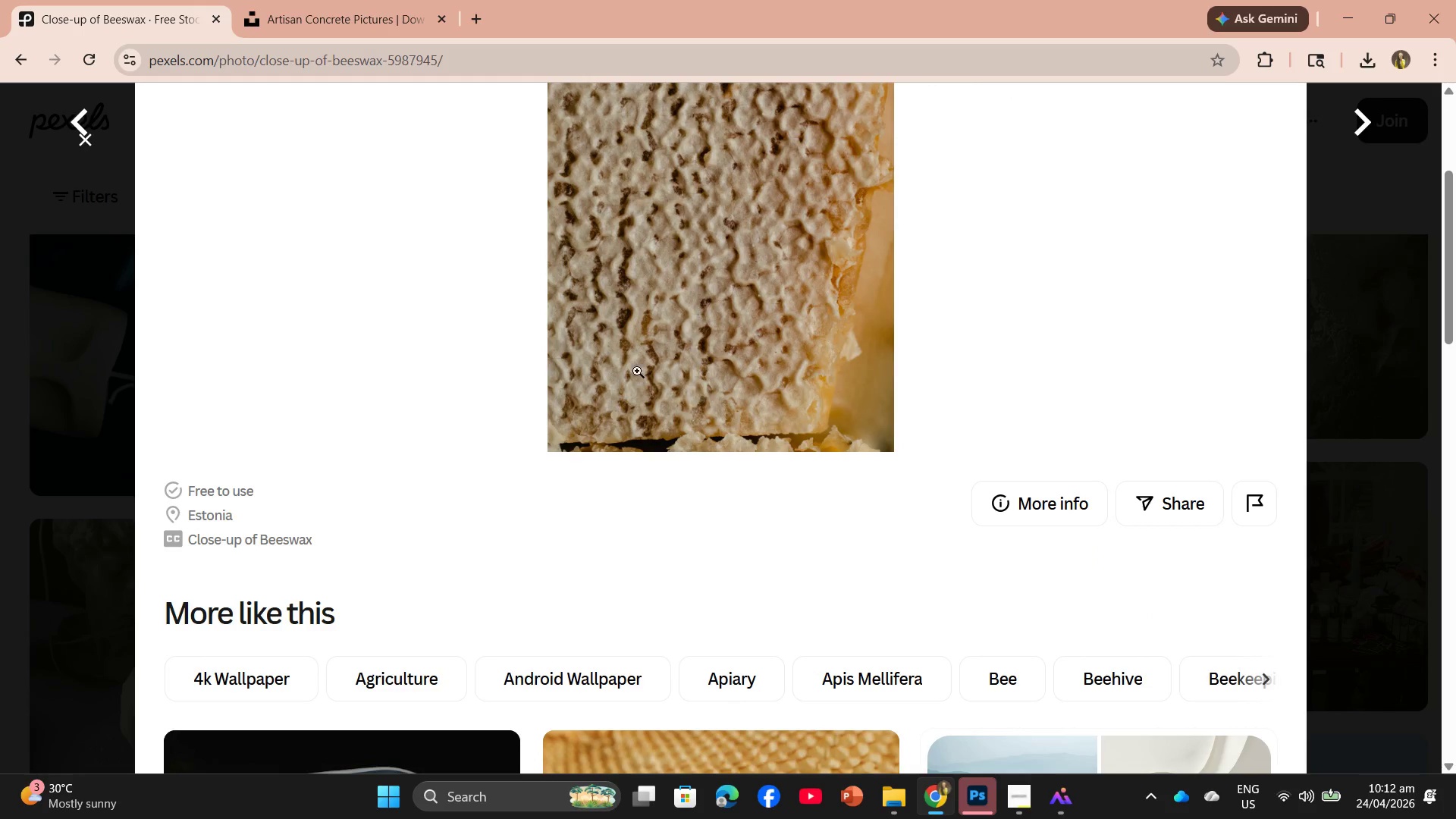 
left_click([82, 140])
 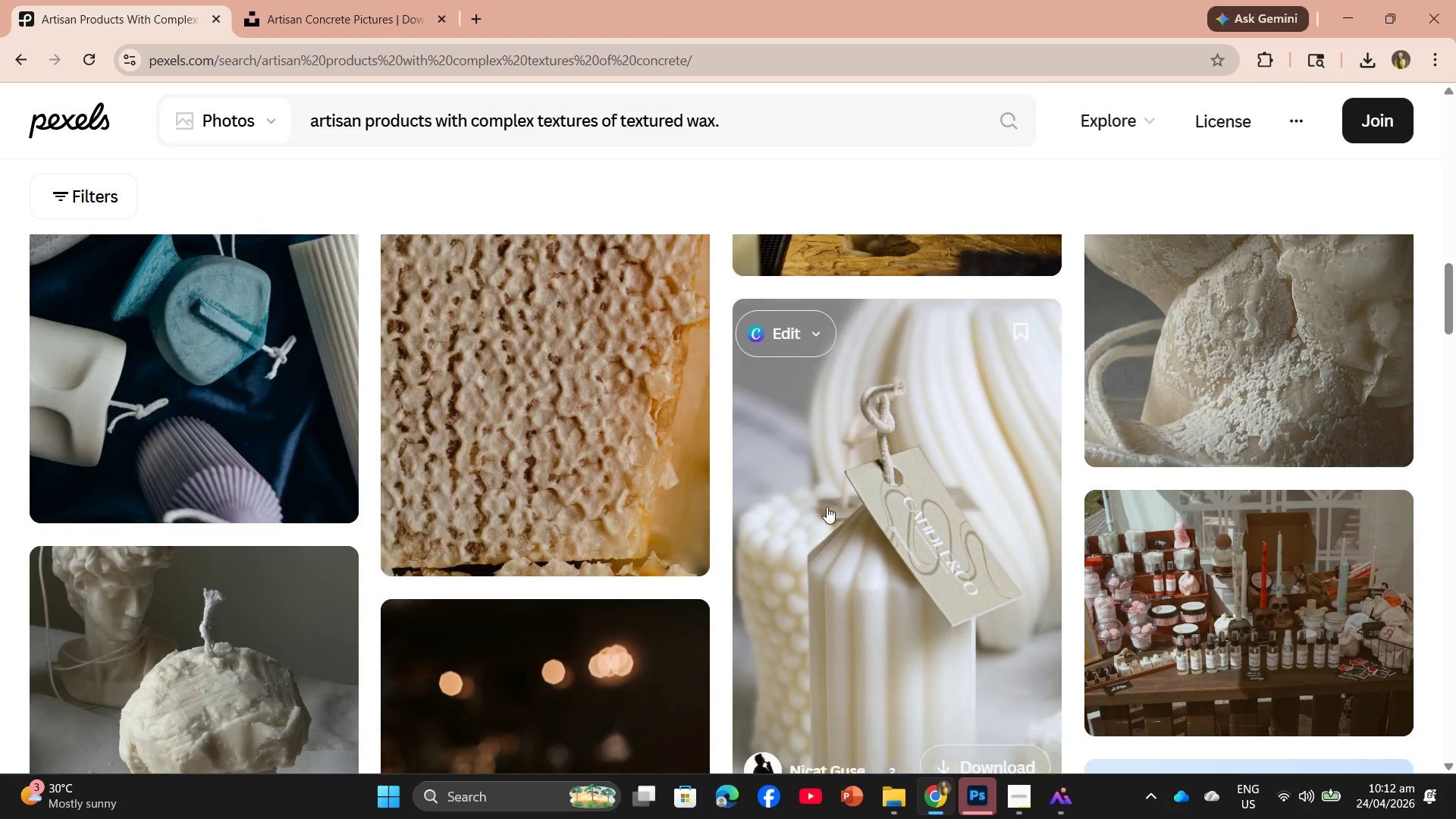 
scroll: coordinate [779, 596], scroll_direction: down, amount: 8.0
 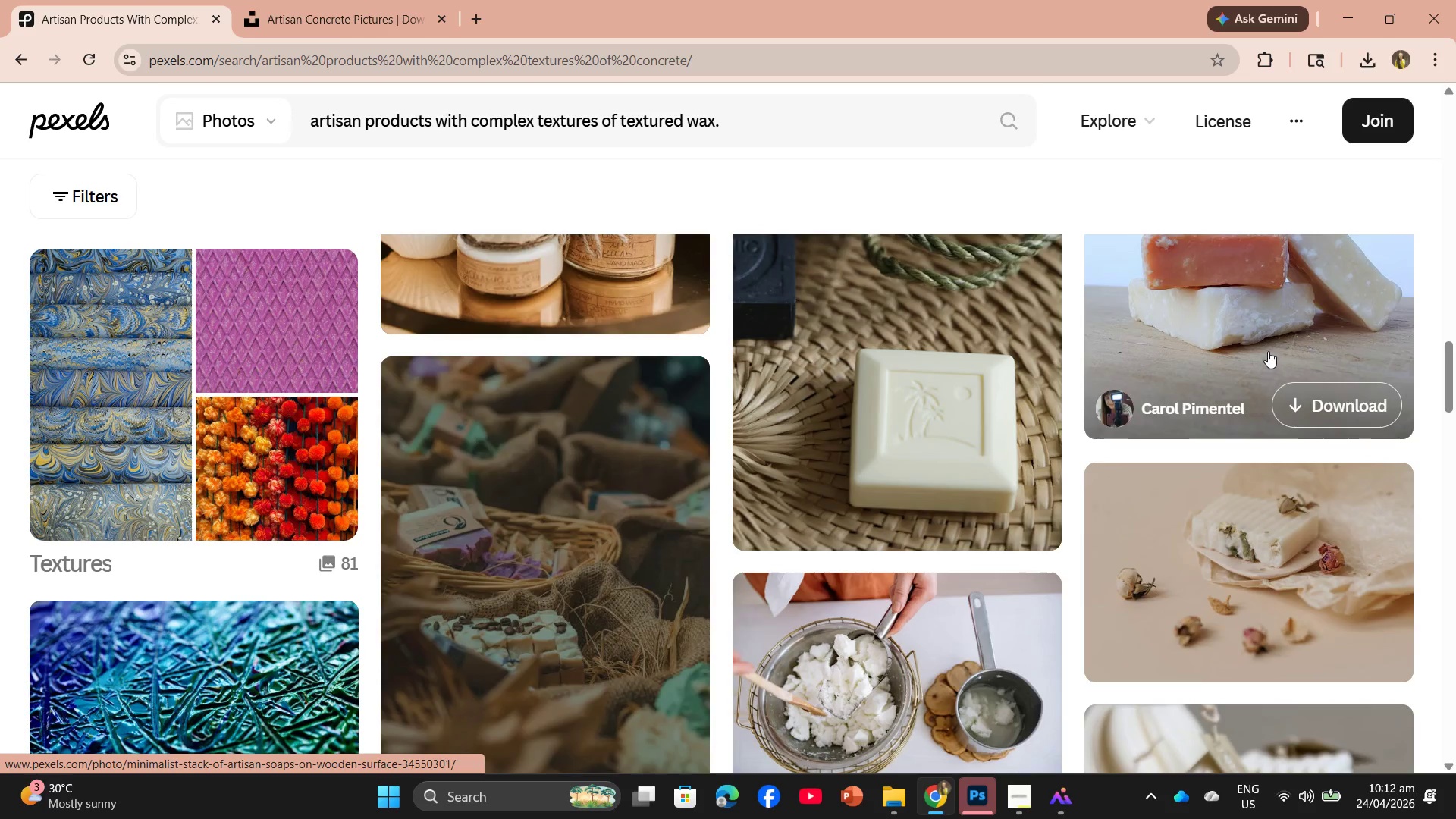 
left_click([1272, 338])
 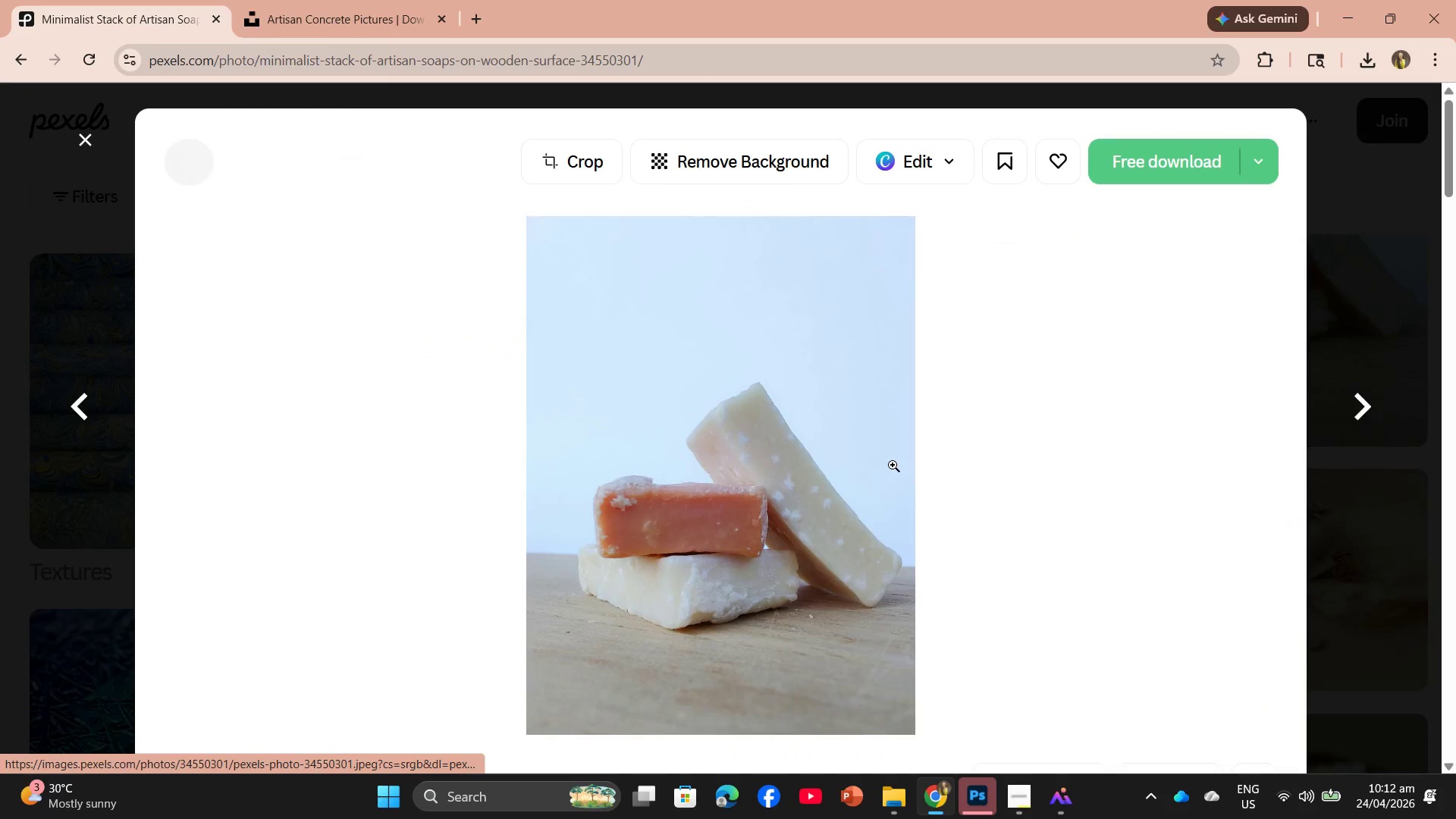 
scroll: coordinate [890, 469], scroll_direction: down, amount: 3.0
 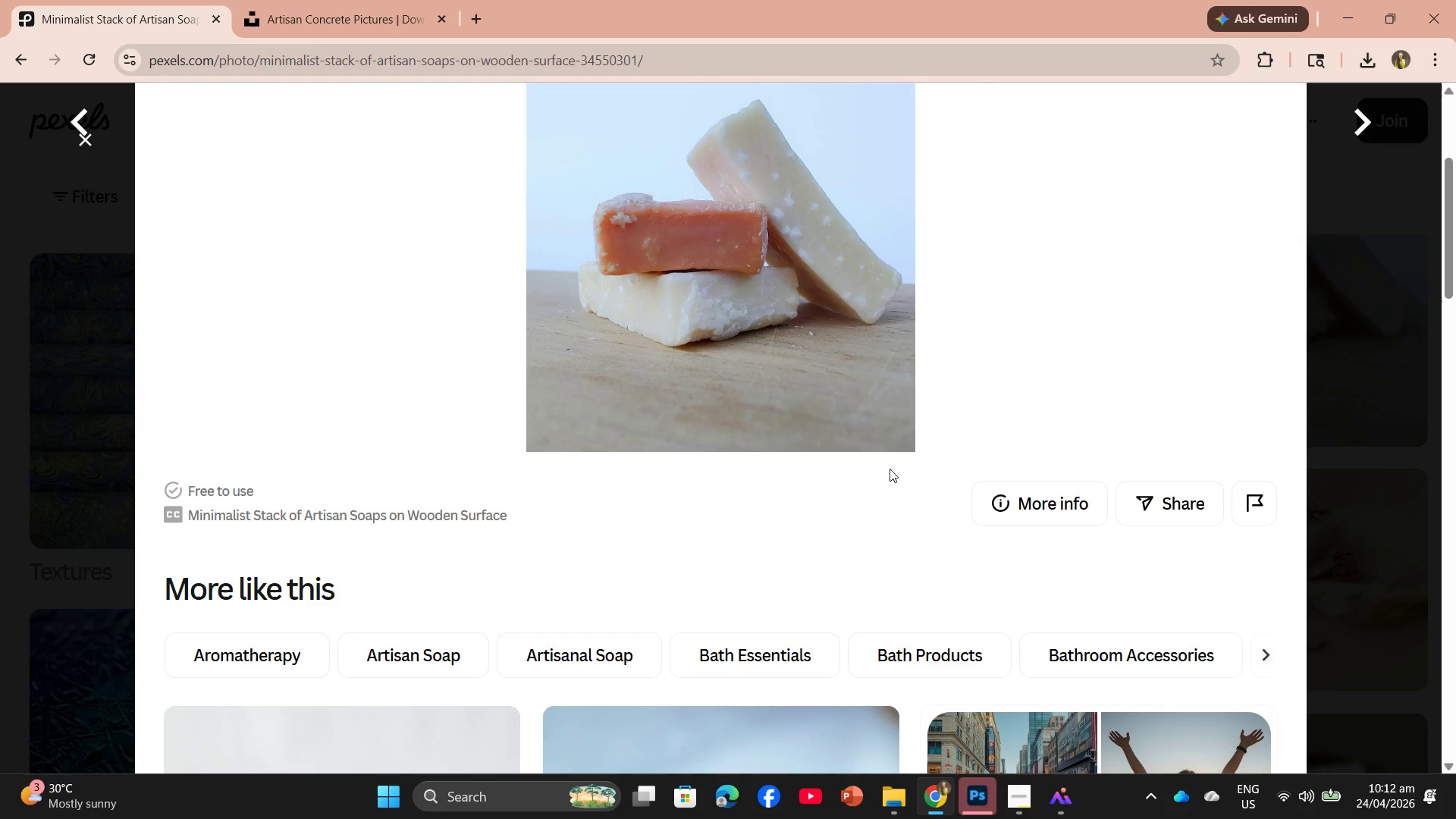 
scroll: coordinate [887, 455], scroll_direction: up, amount: 4.0
 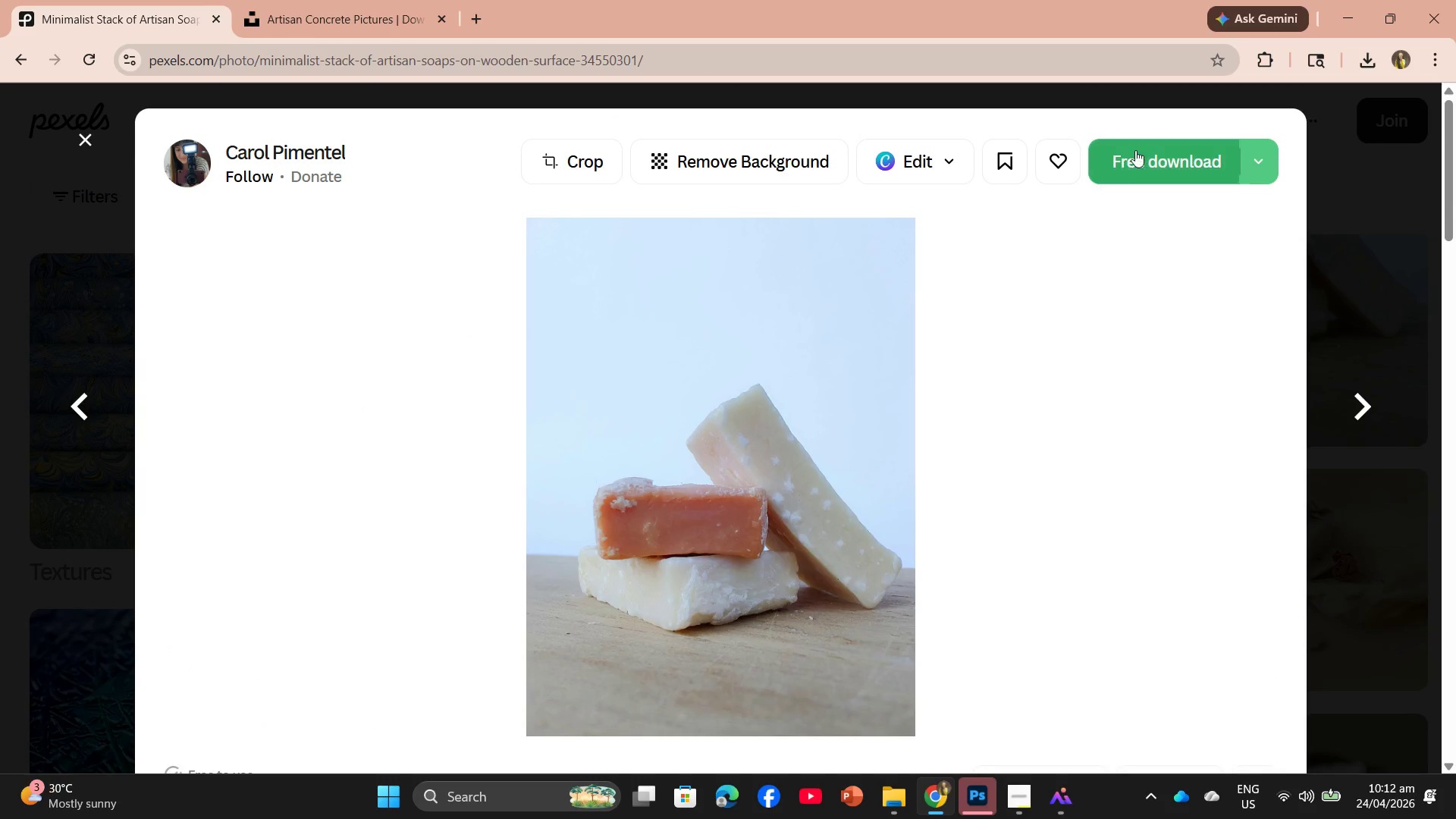 
left_click([1136, 149])
 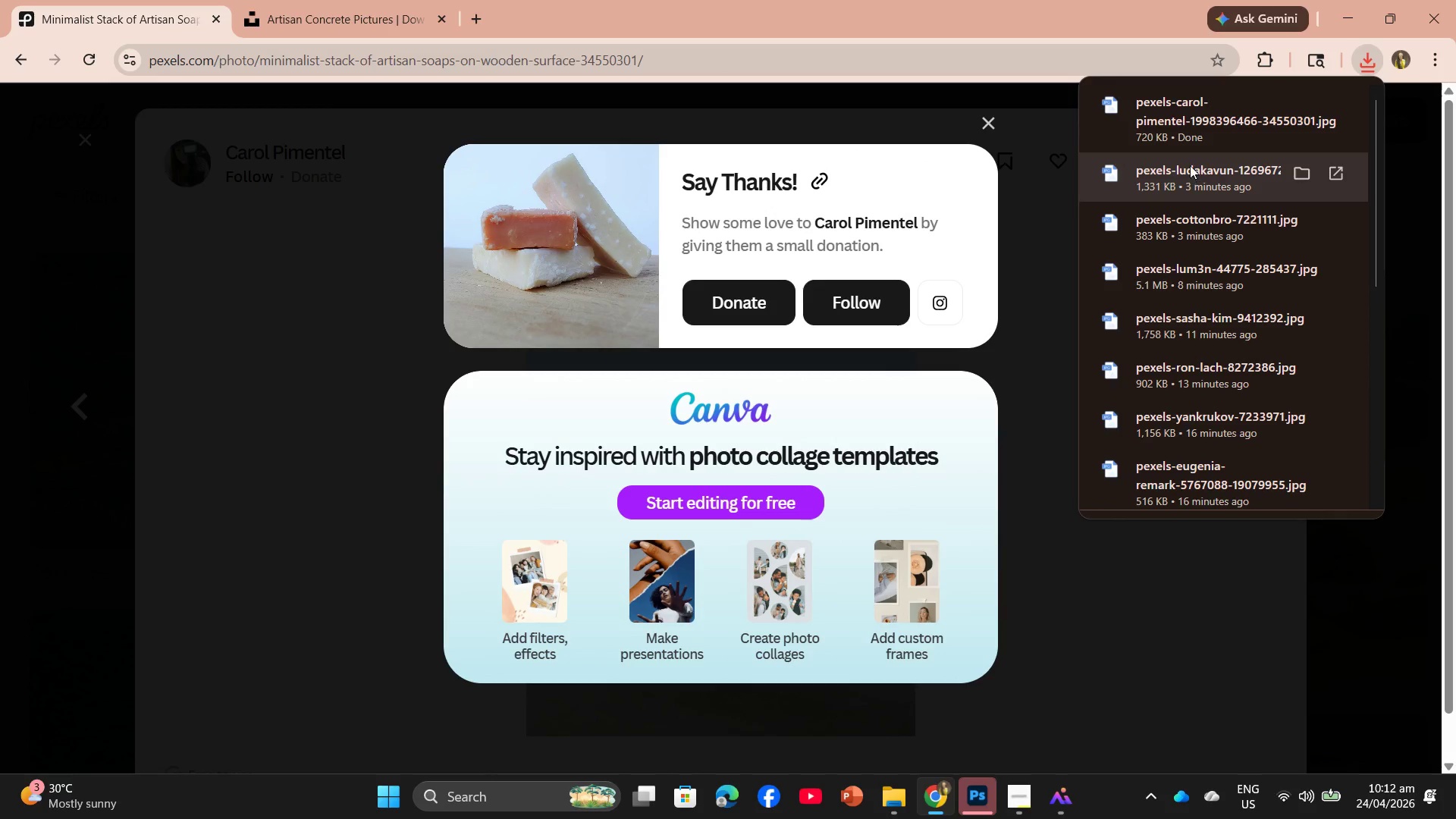 
left_click_drag(start_coordinate=[1190, 131], to_coordinate=[1052, 71])
 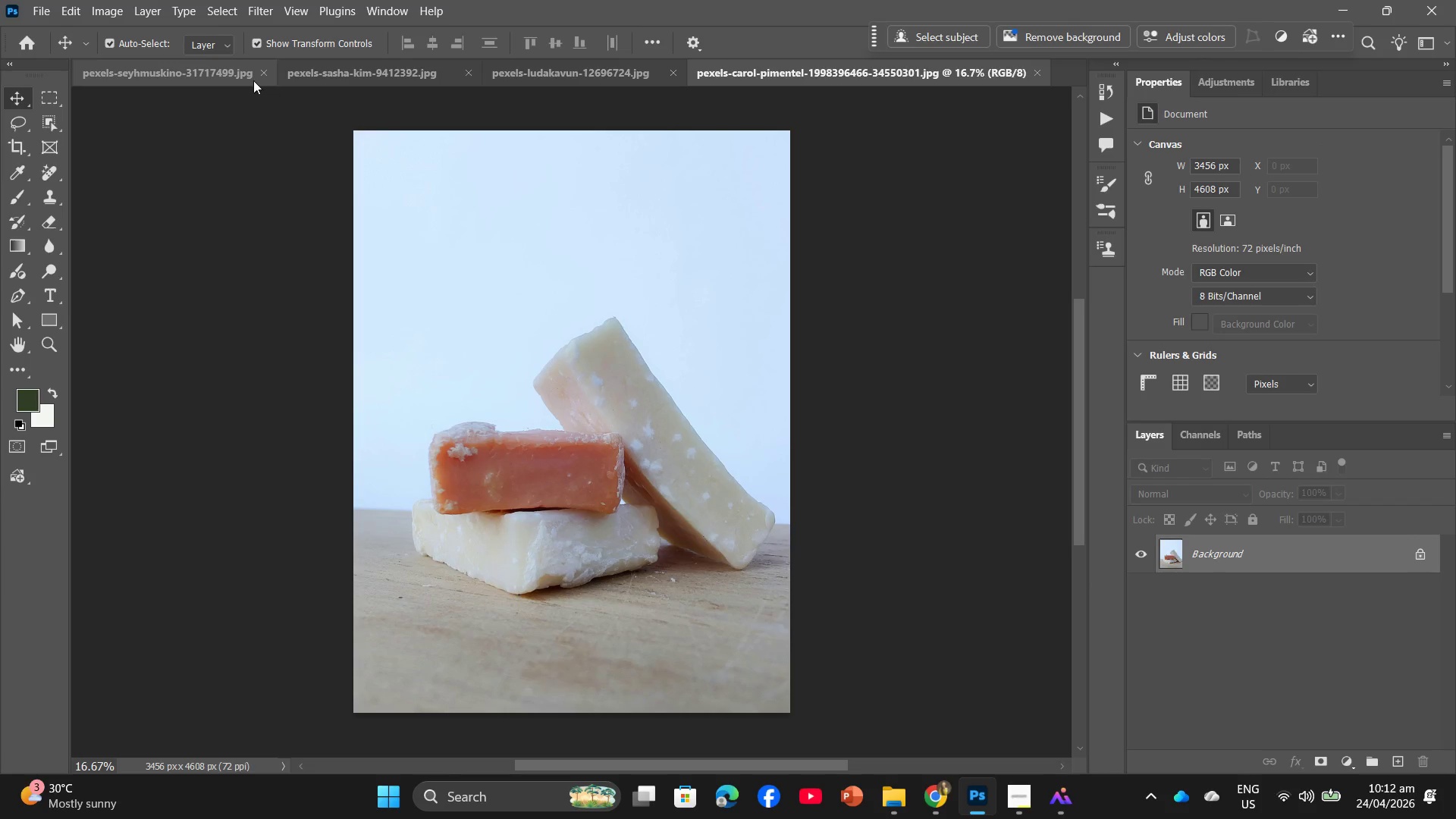 
left_click([262, 75])
 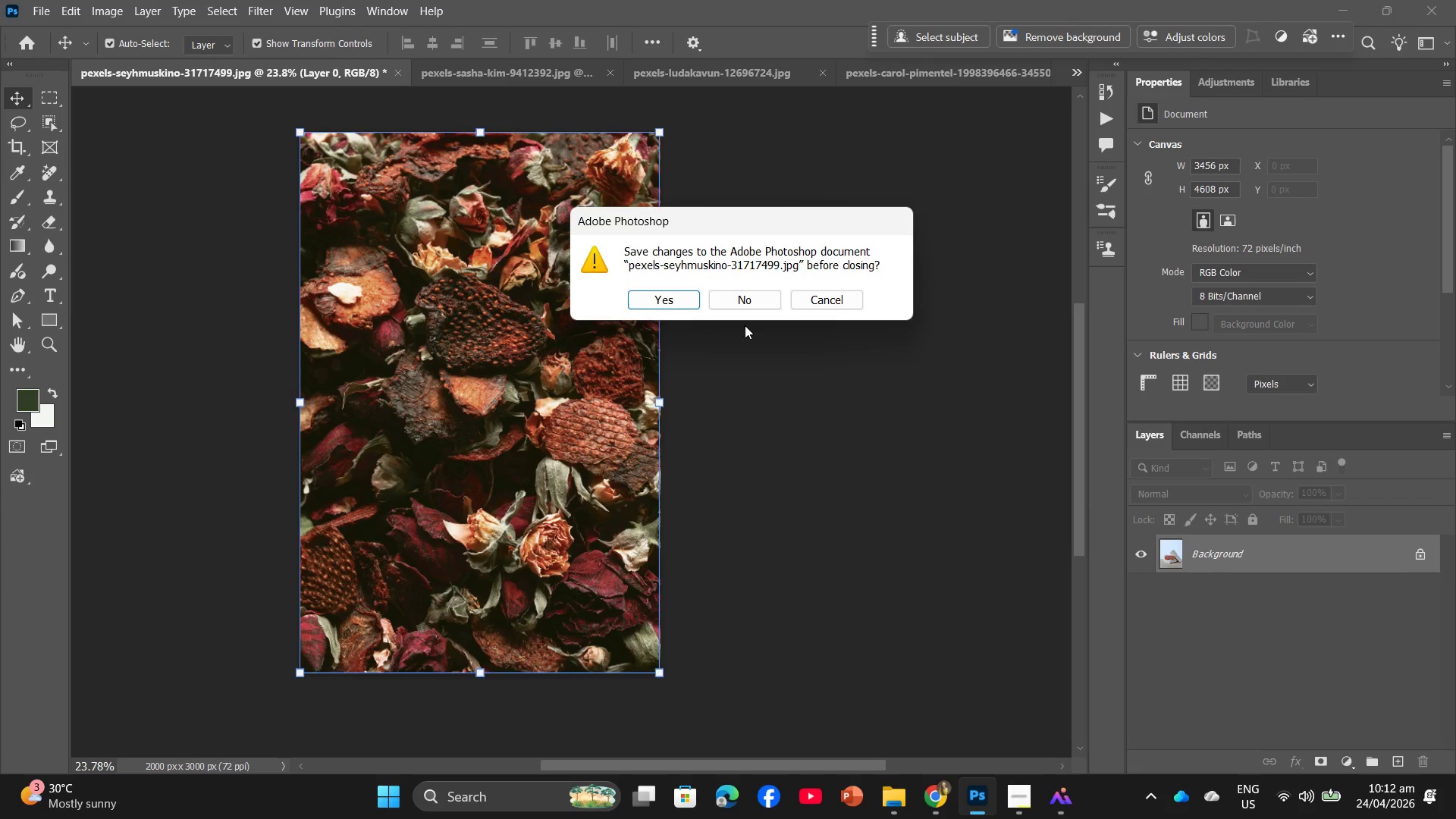 
left_click([774, 293])
 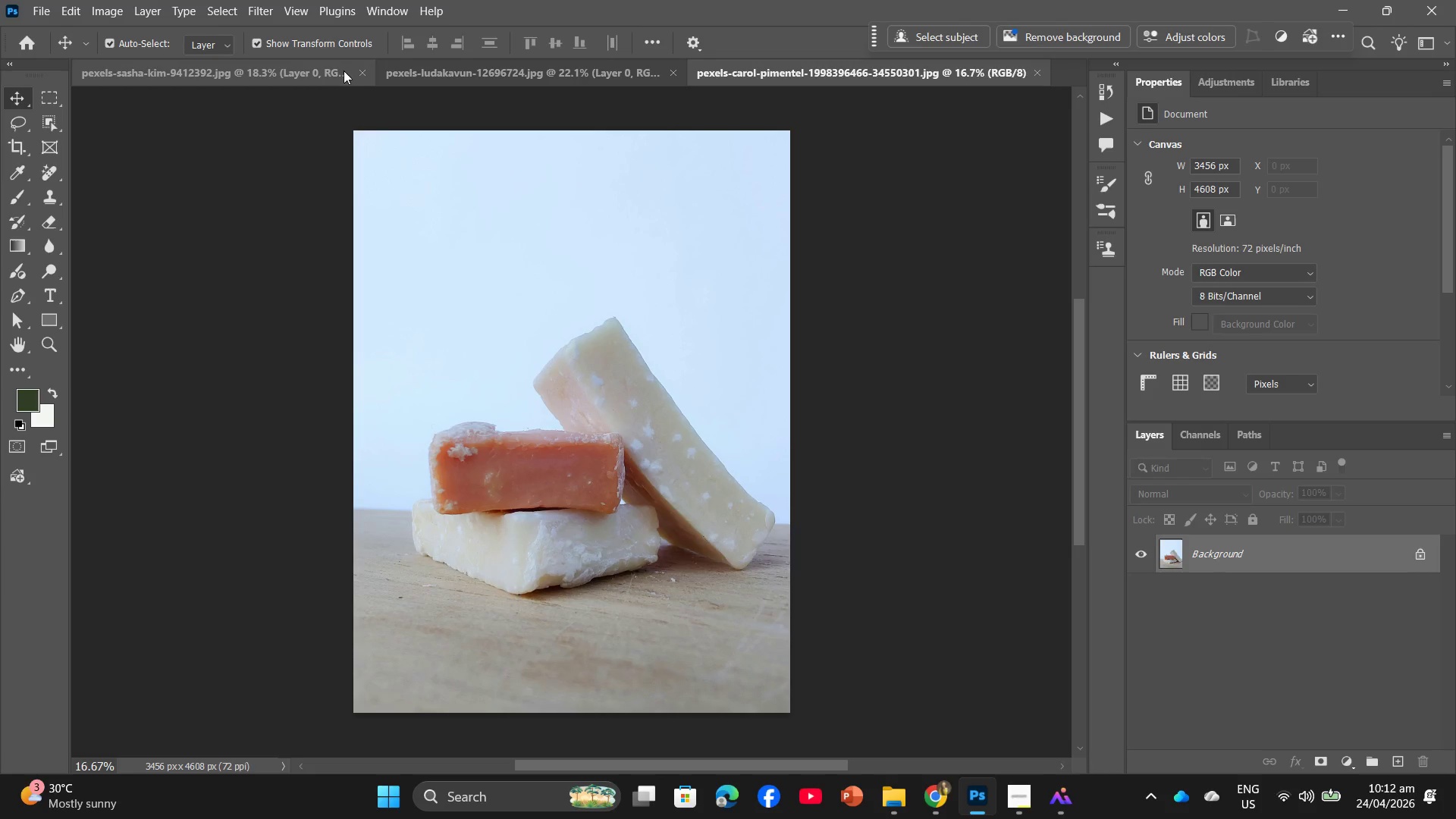 
left_click([362, 74])
 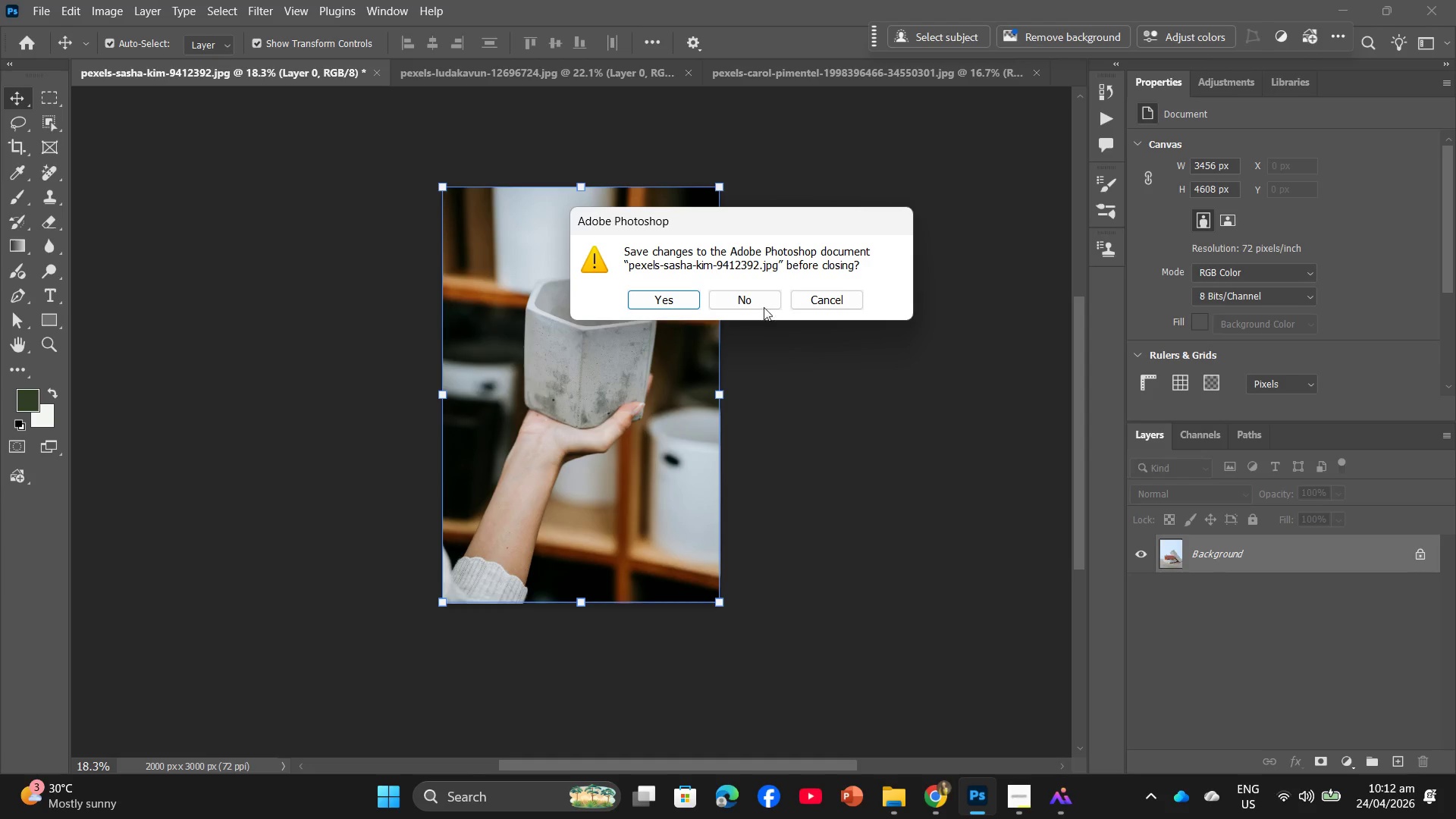 
left_click([764, 306])
 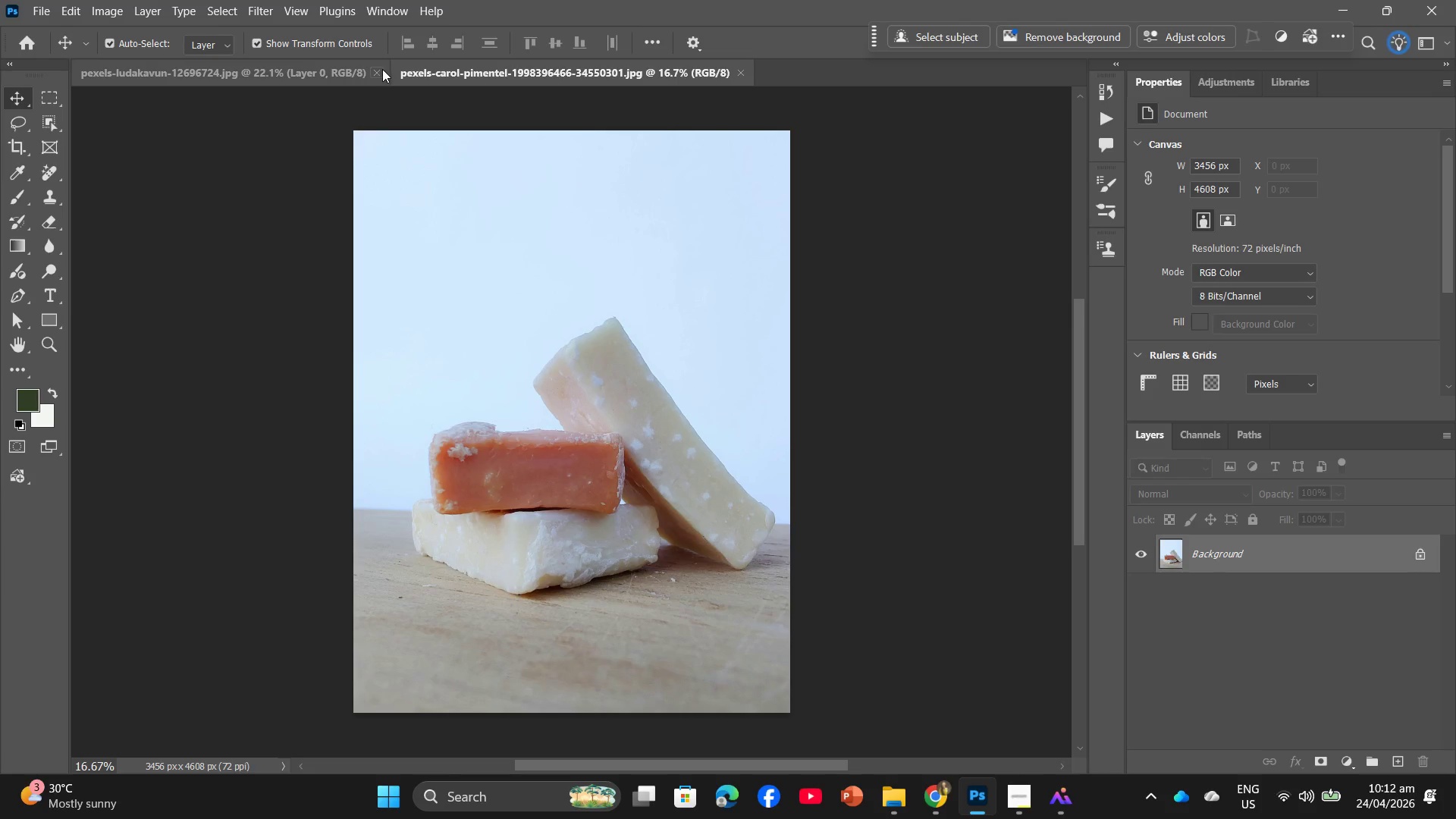 
left_click([382, 69])
 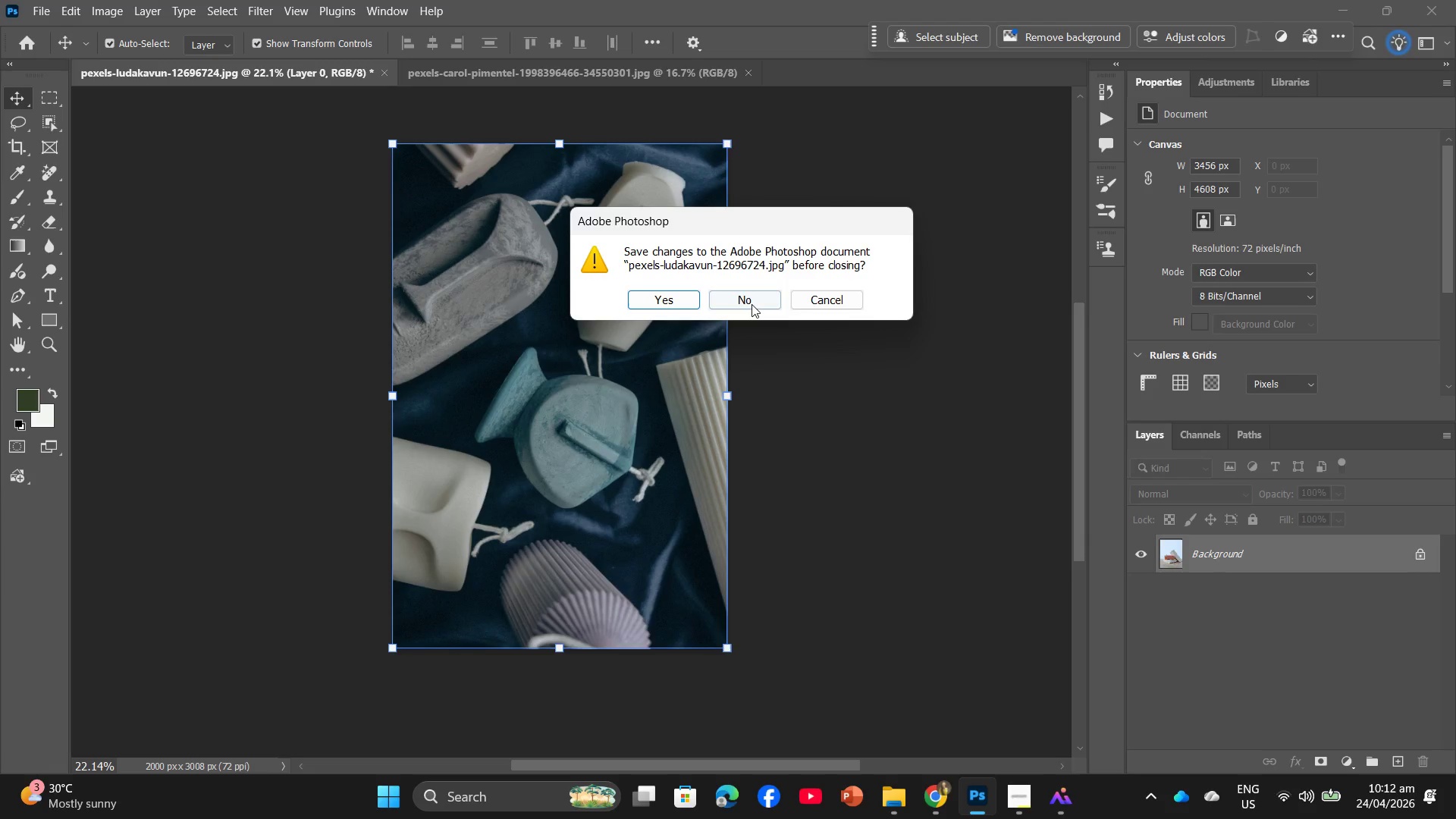 
left_click([752, 304])
 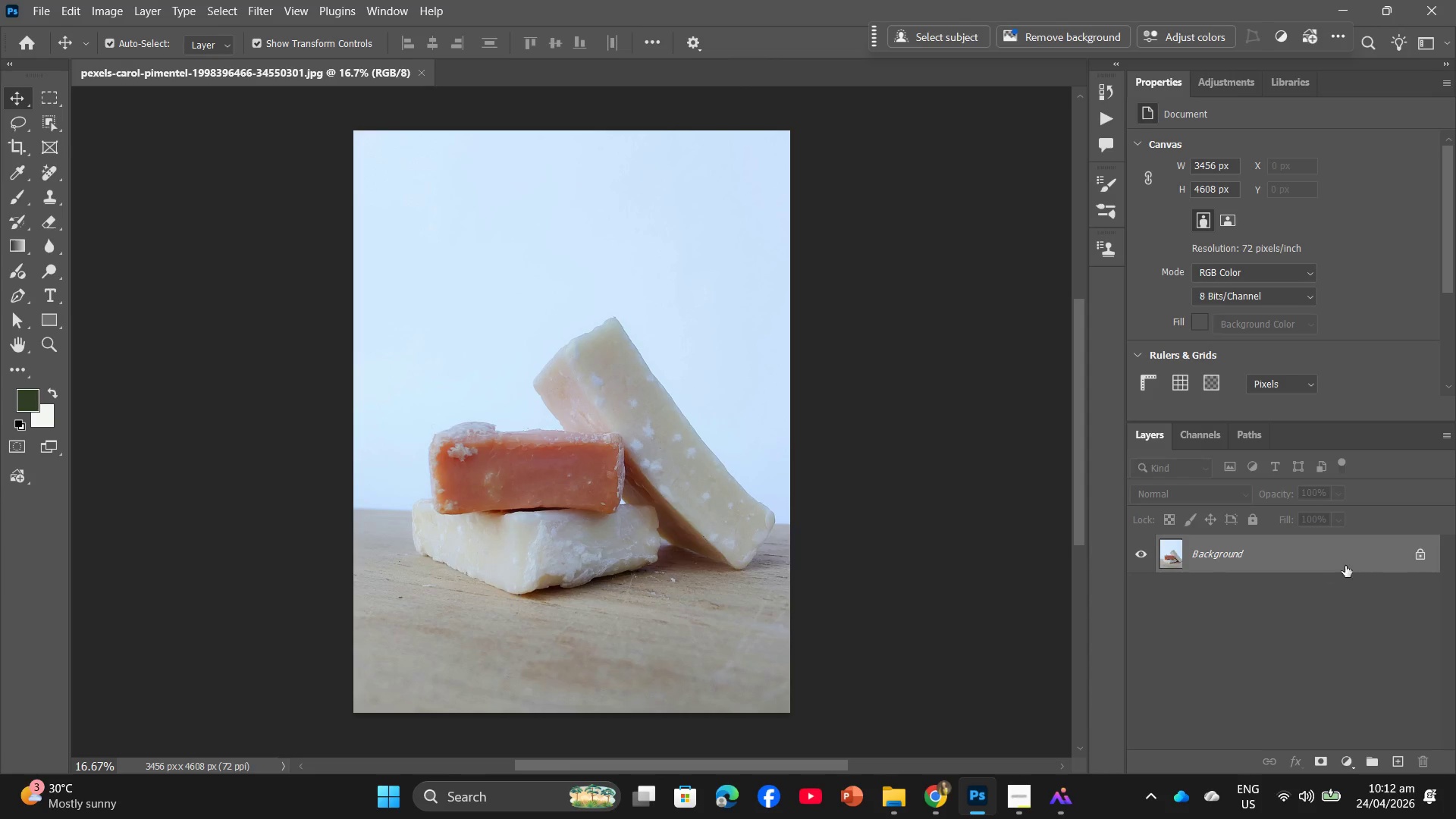 
left_click([1425, 557])
 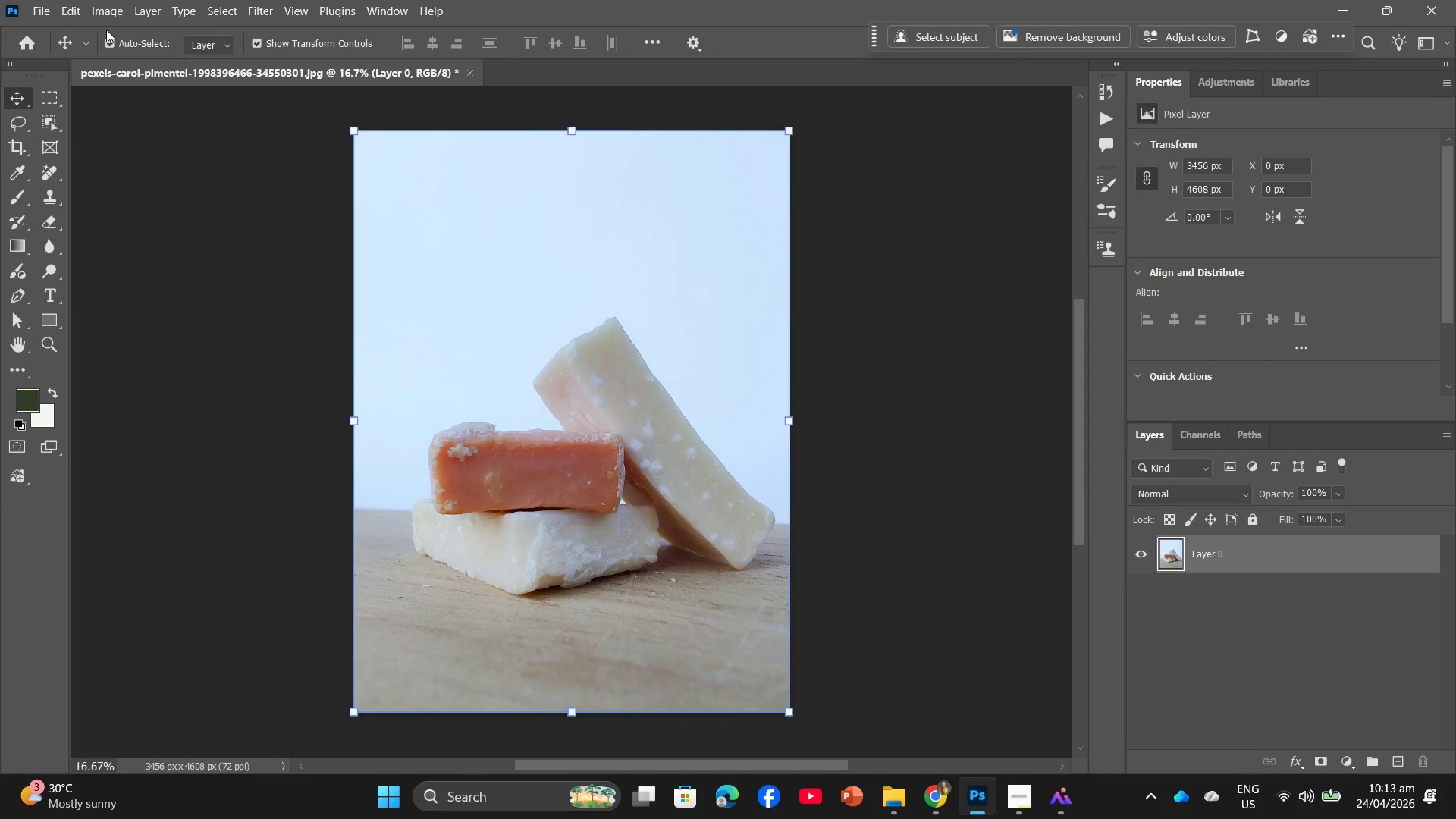 
left_click([101, 14])
 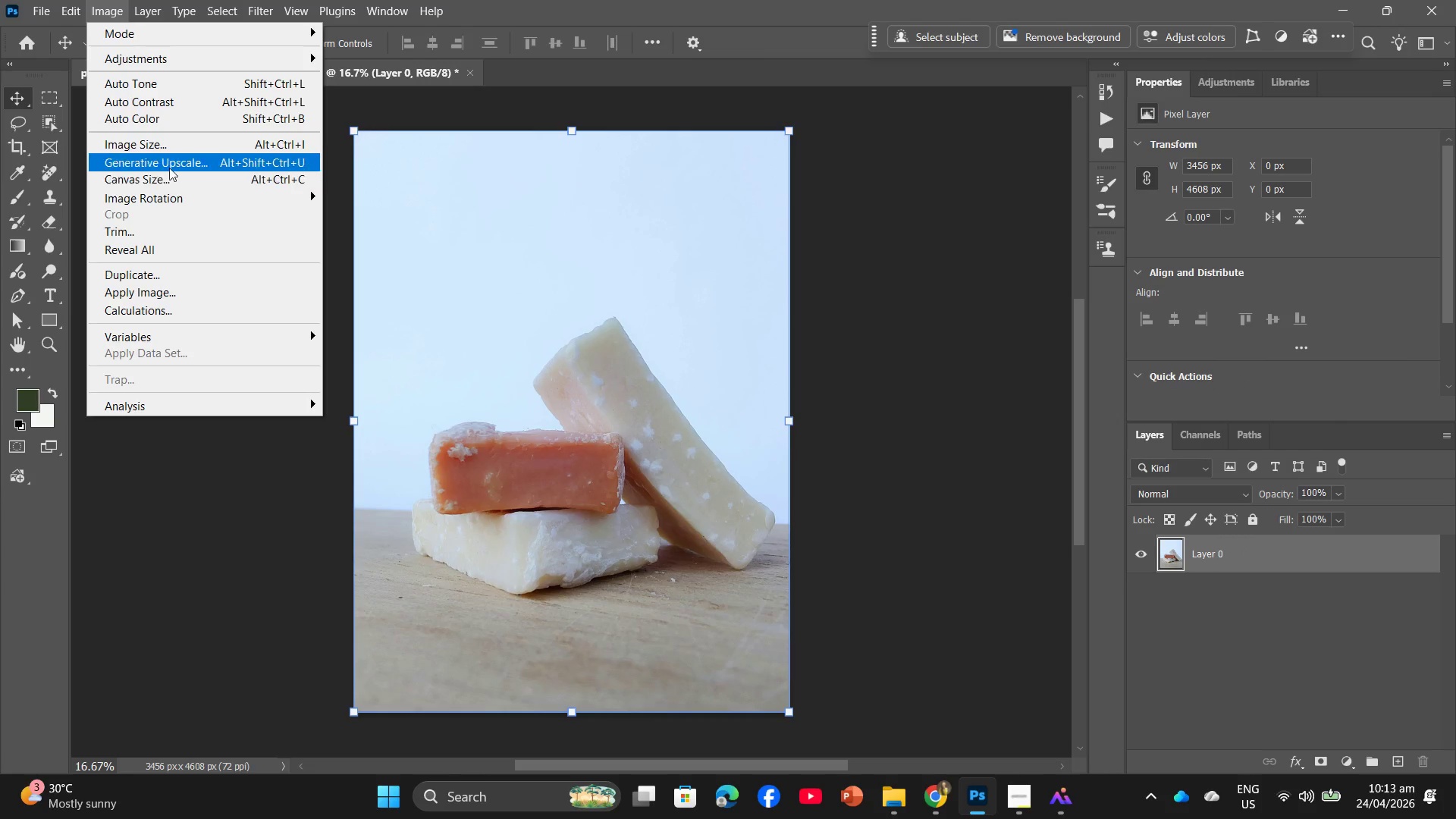 
left_click([176, 149])
 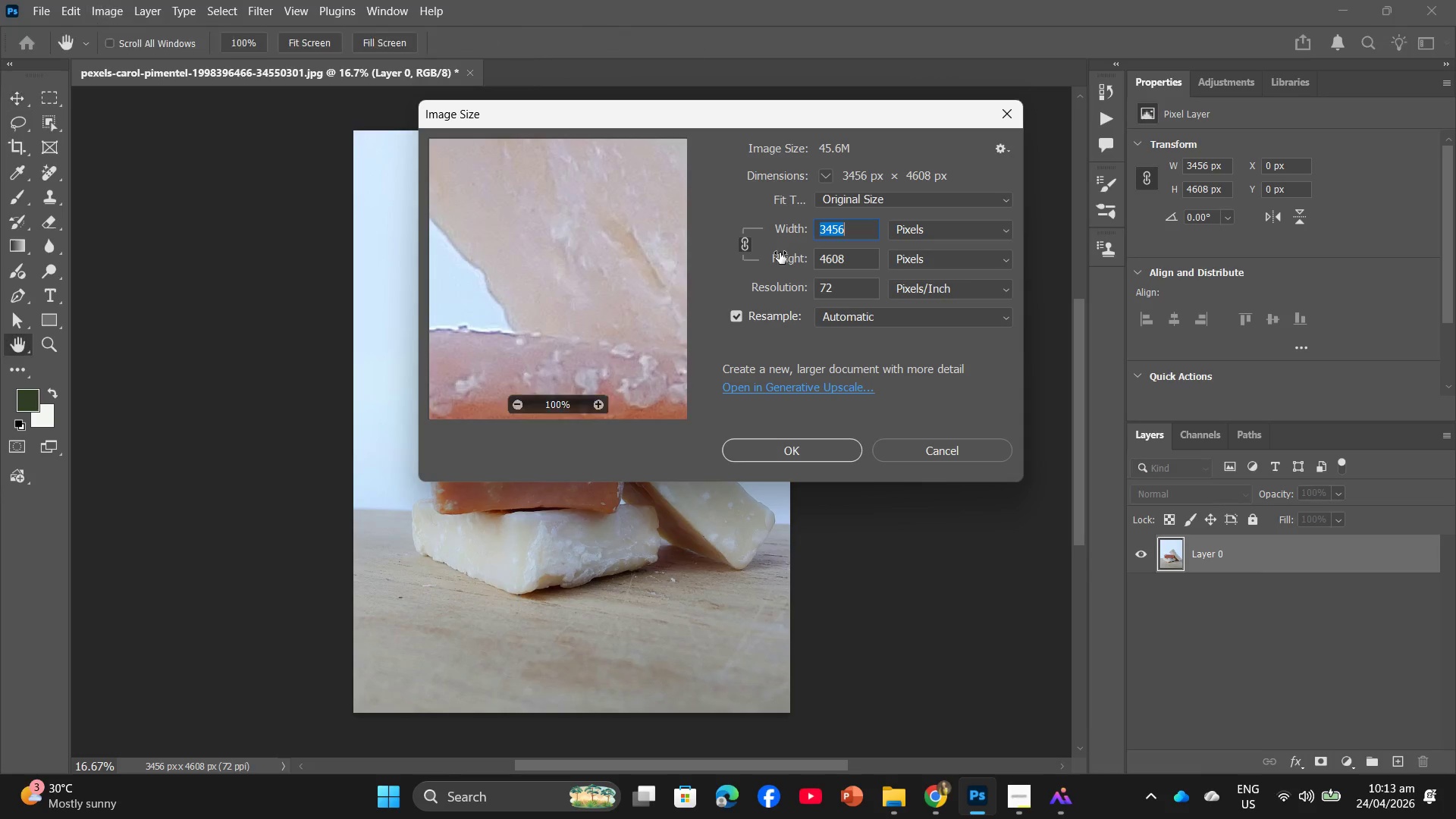 
key(Numpad2)
 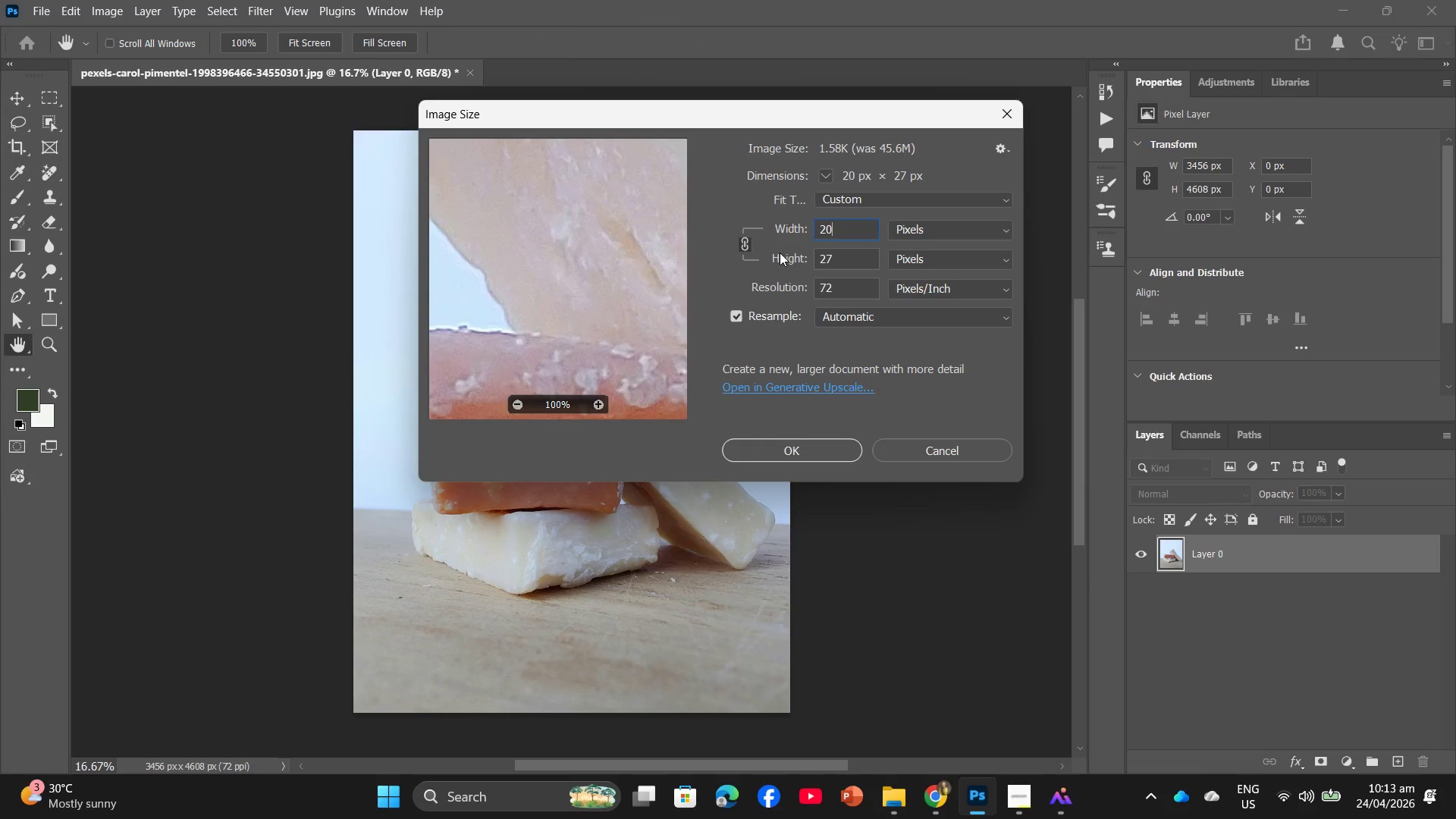 
key(Numpad0)
 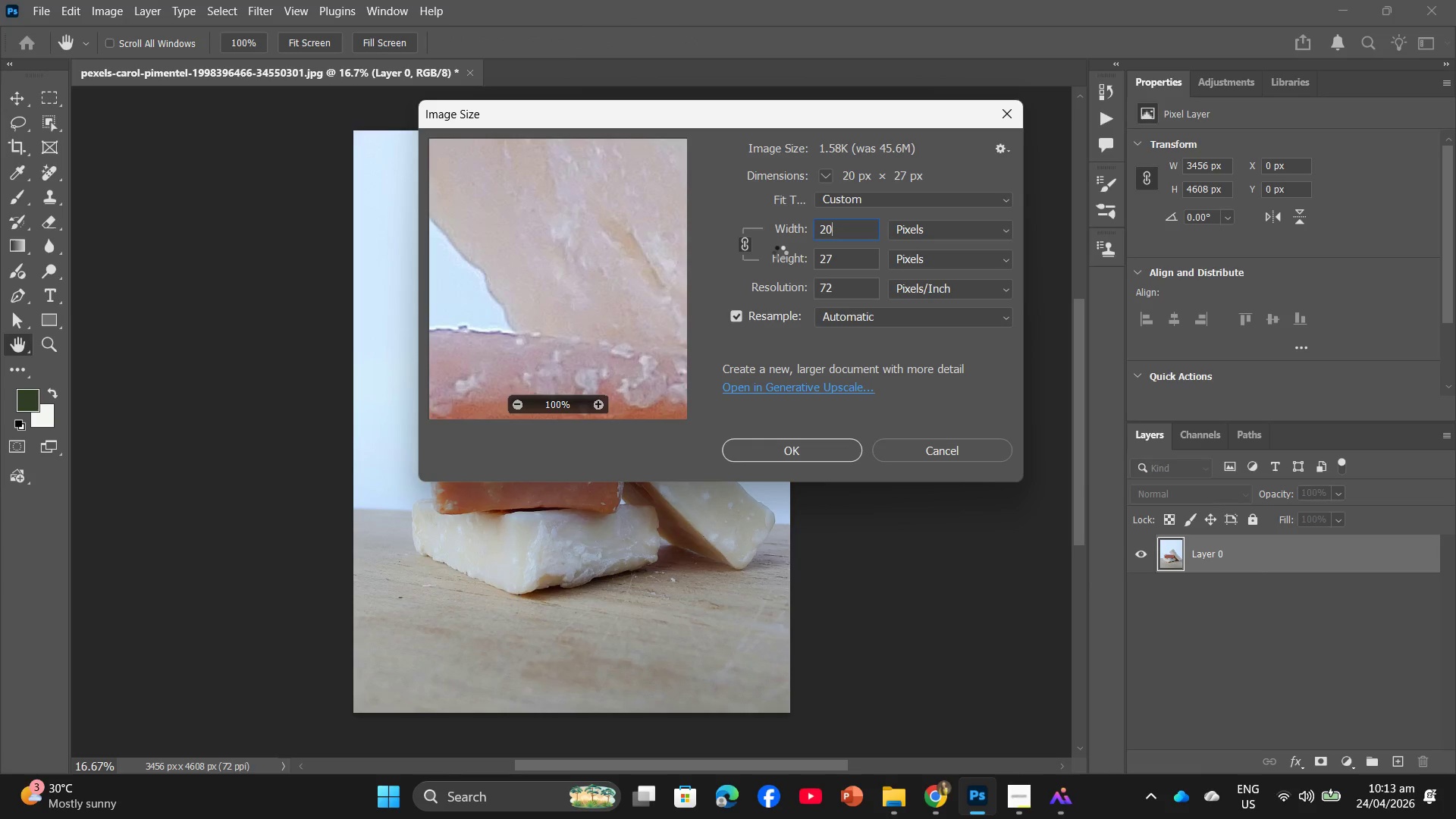 
key(Numpad0)
 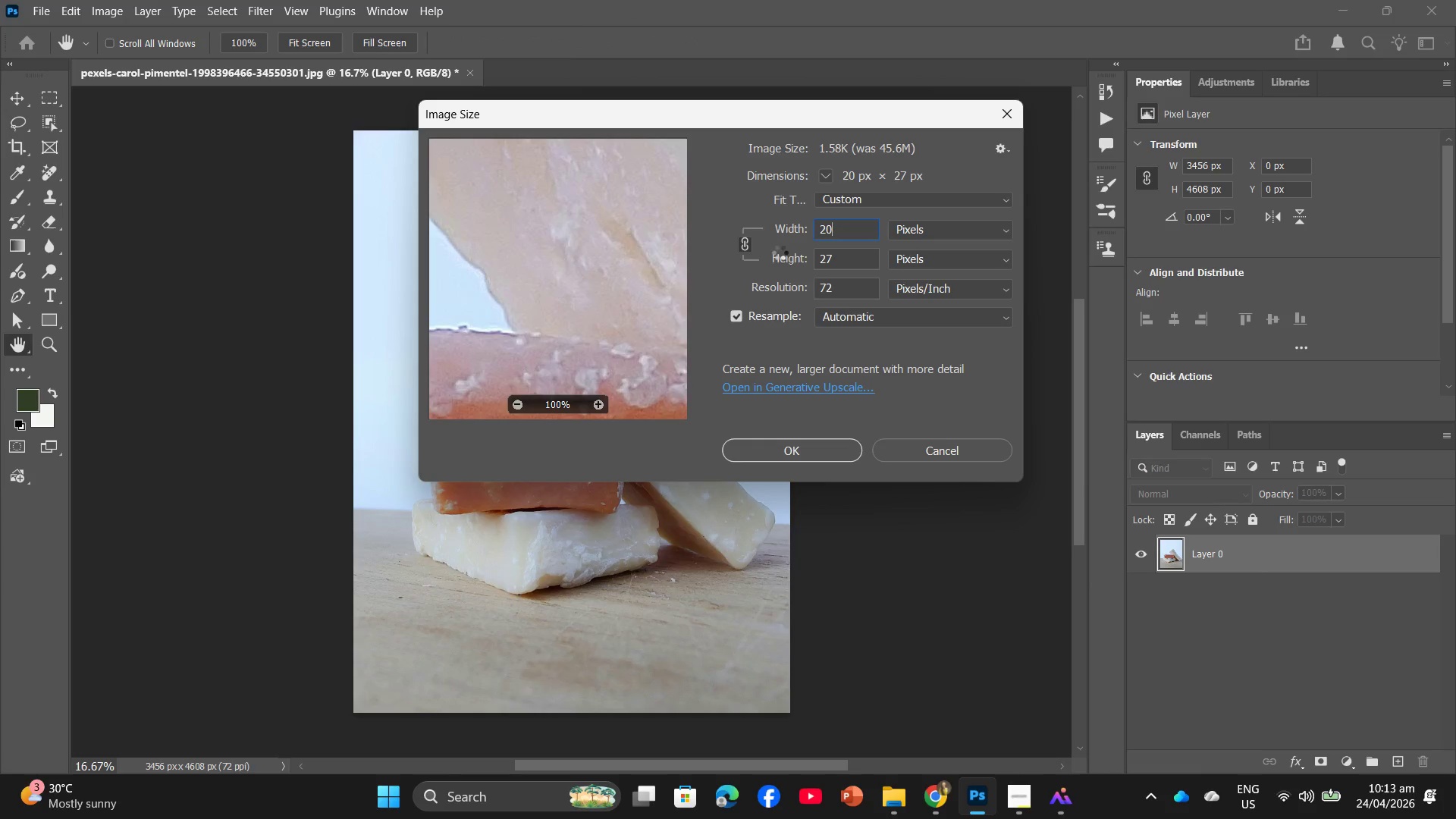 
key(Numpad0)
 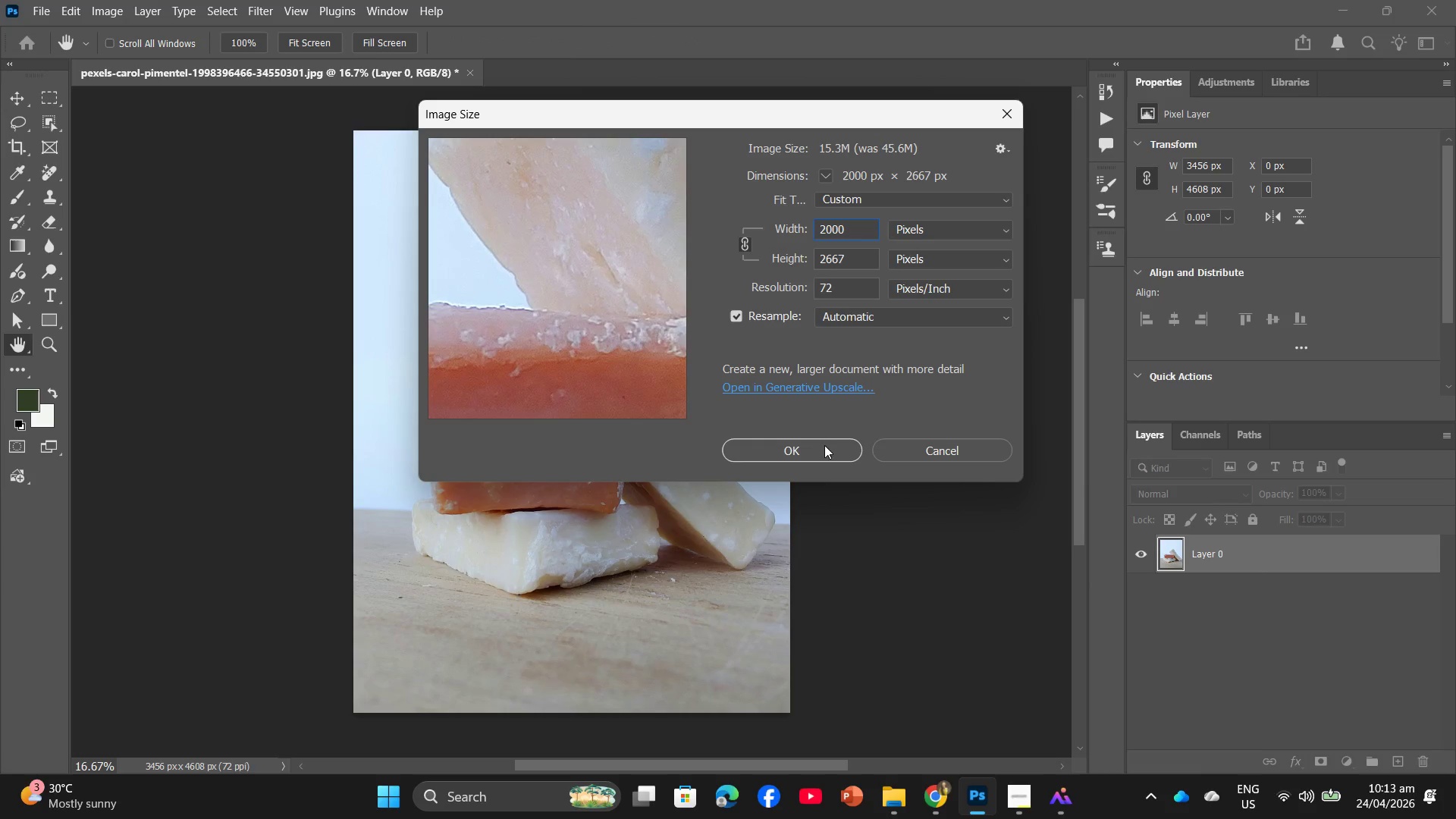 
left_click([824, 453])
 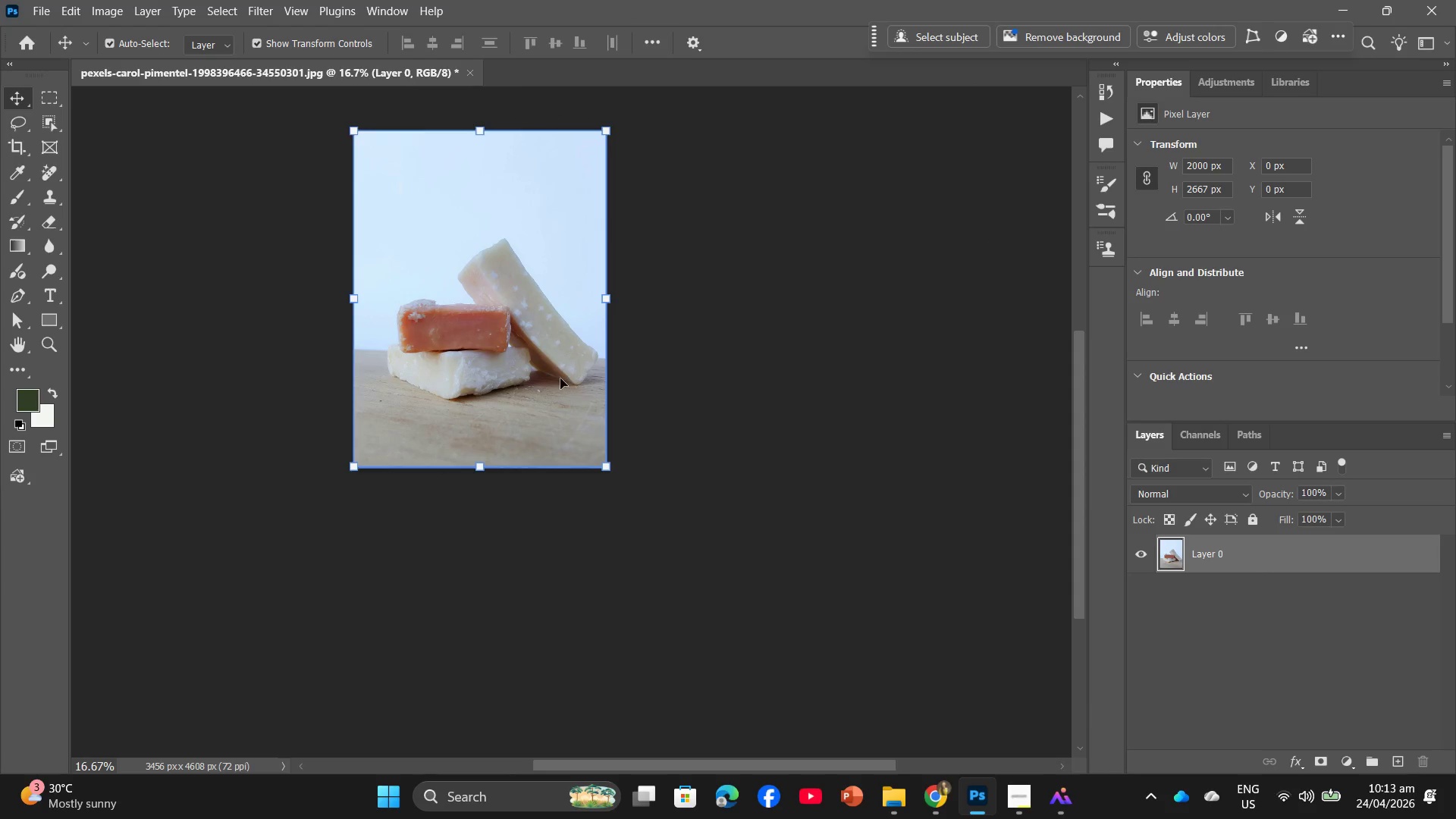 
hold_key(key=Space, duration=1.5)
 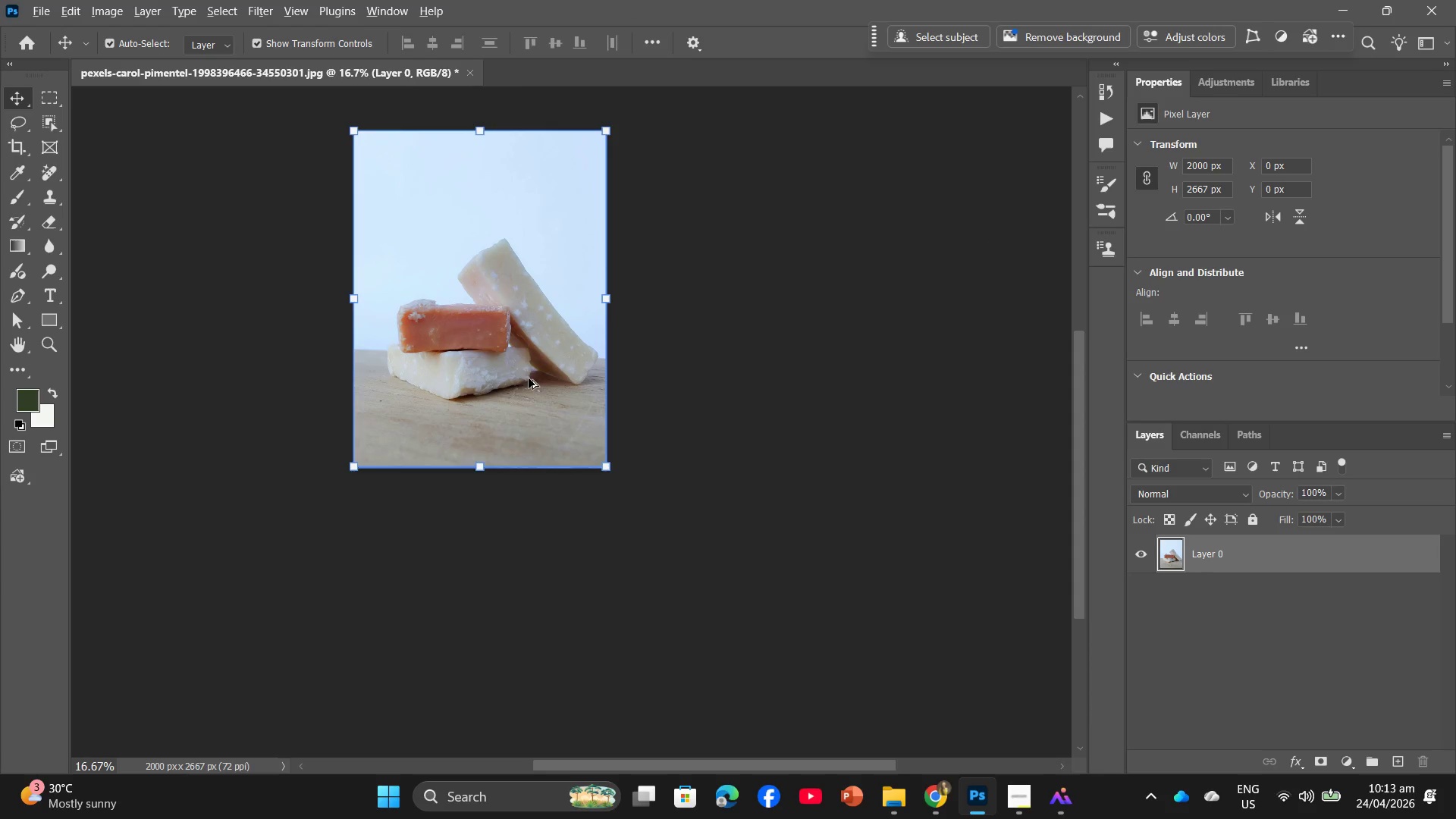 
hold_key(key=AltLeft, duration=3.12)
scroll: coordinate [798, 466], scroll_direction: up, amount: 4.0
 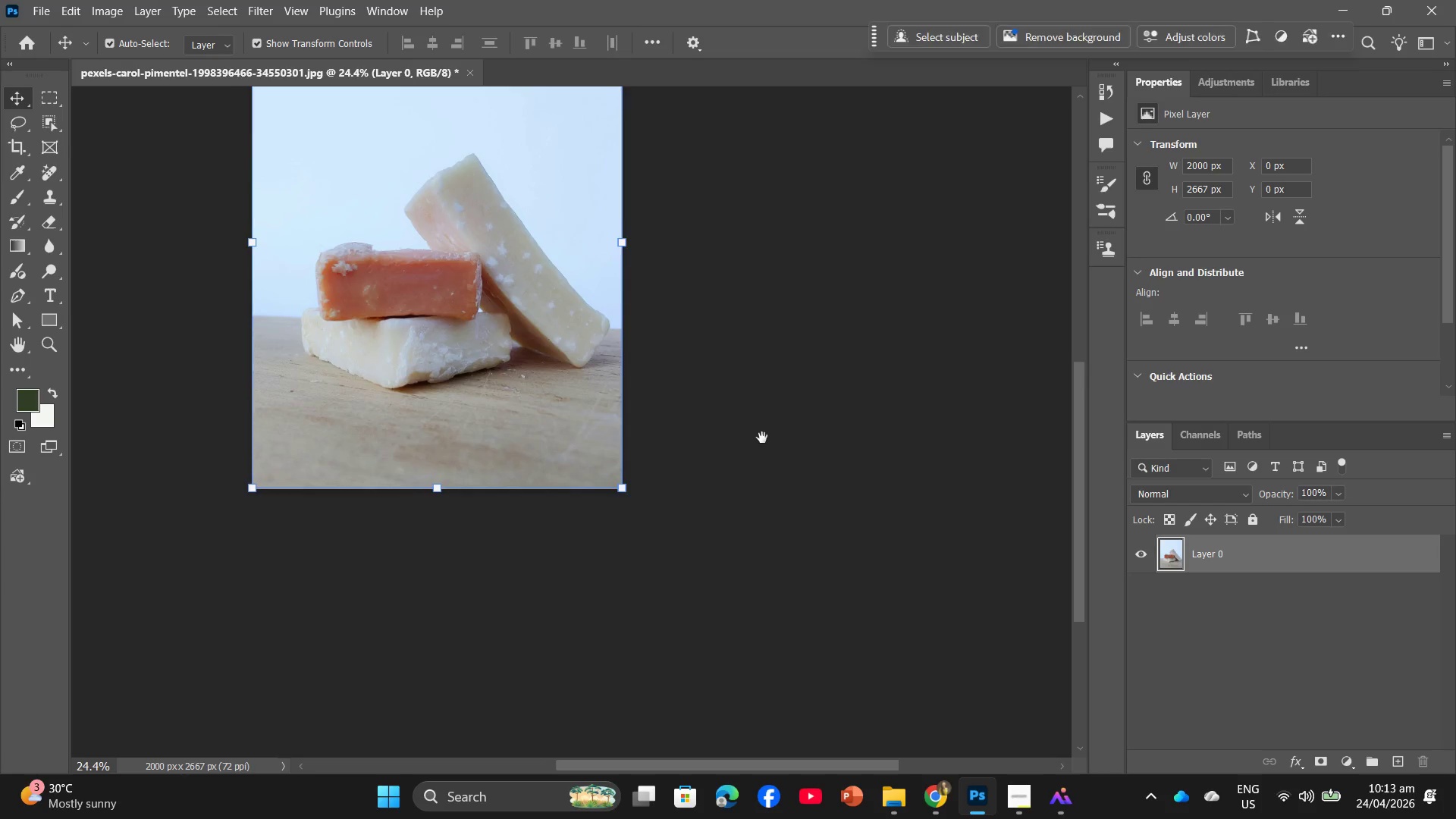 
hold_key(key=Space, duration=1.2)
 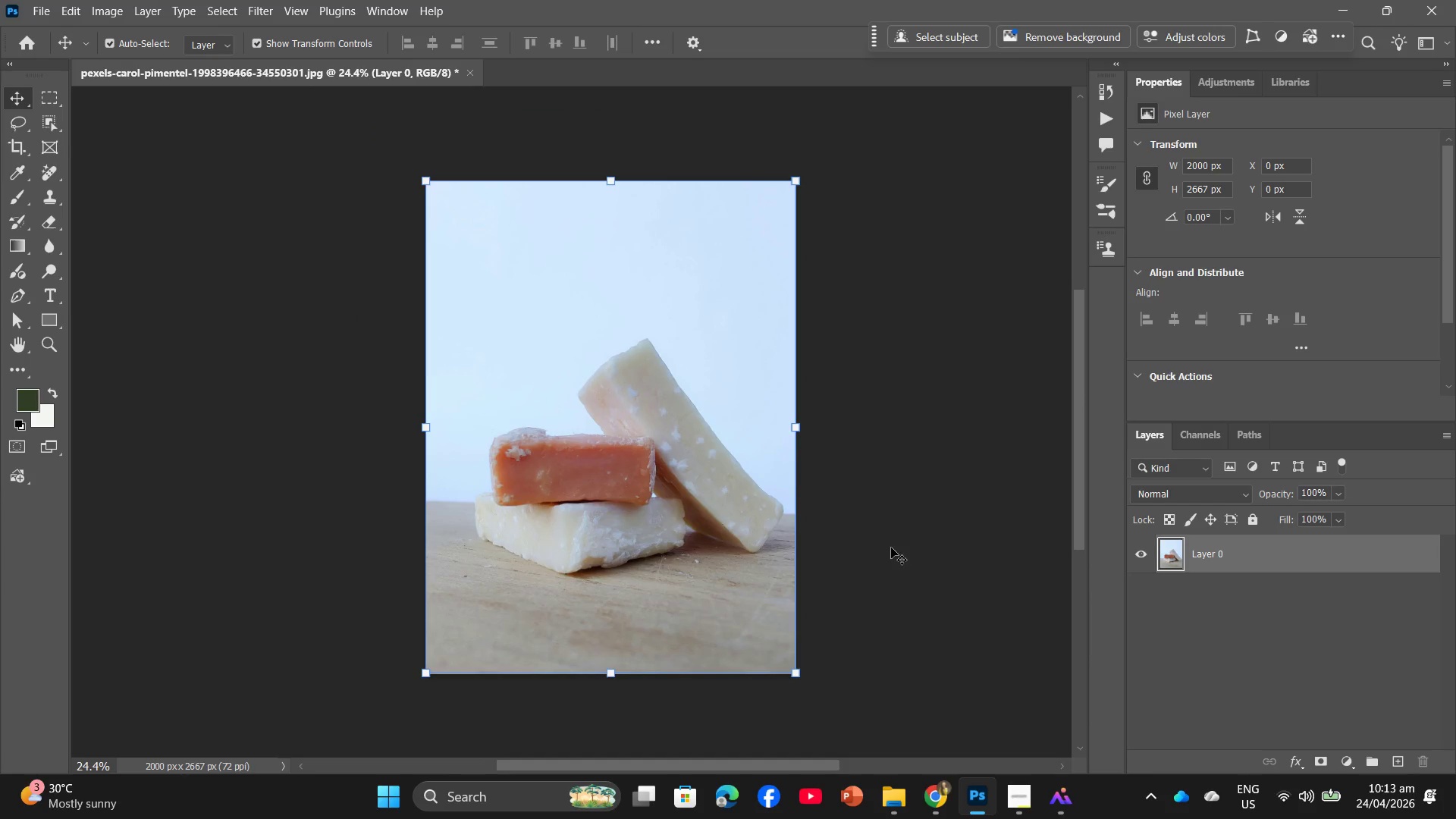 
left_click_drag(start_coordinate=[762, 438], to_coordinate=[936, 623])
 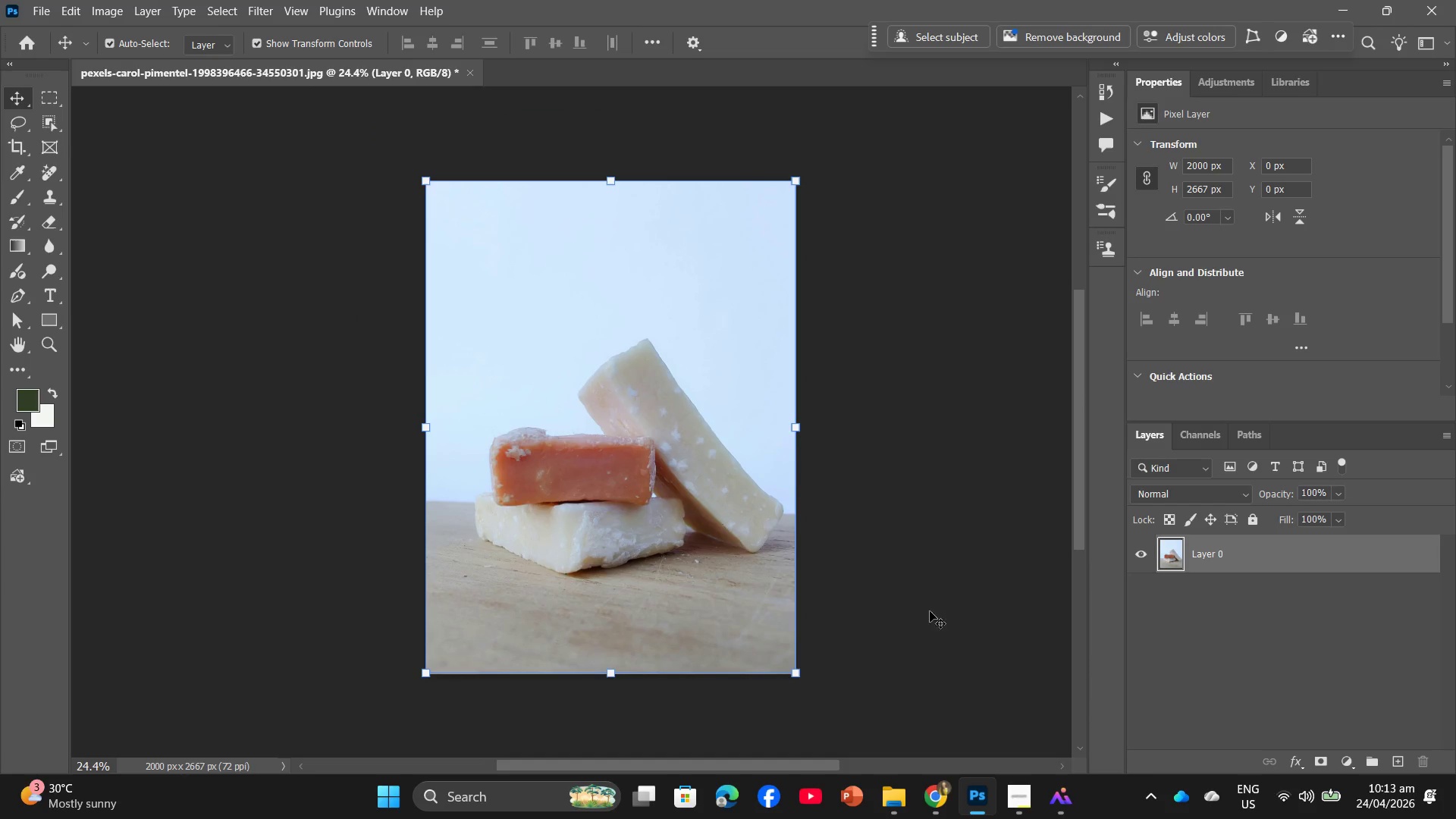 
left_click([275, 13])
 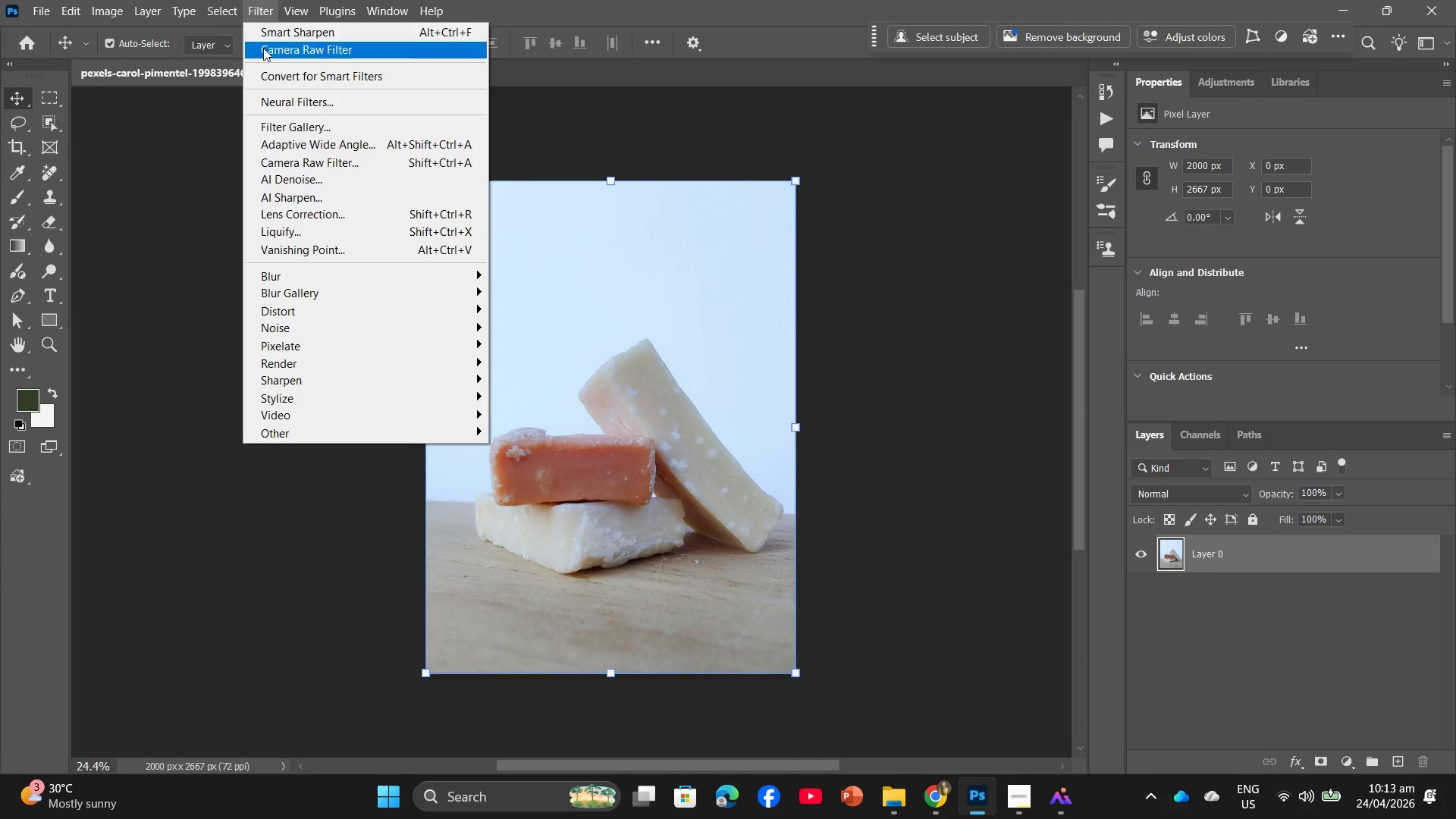 
left_click([283, 80])
 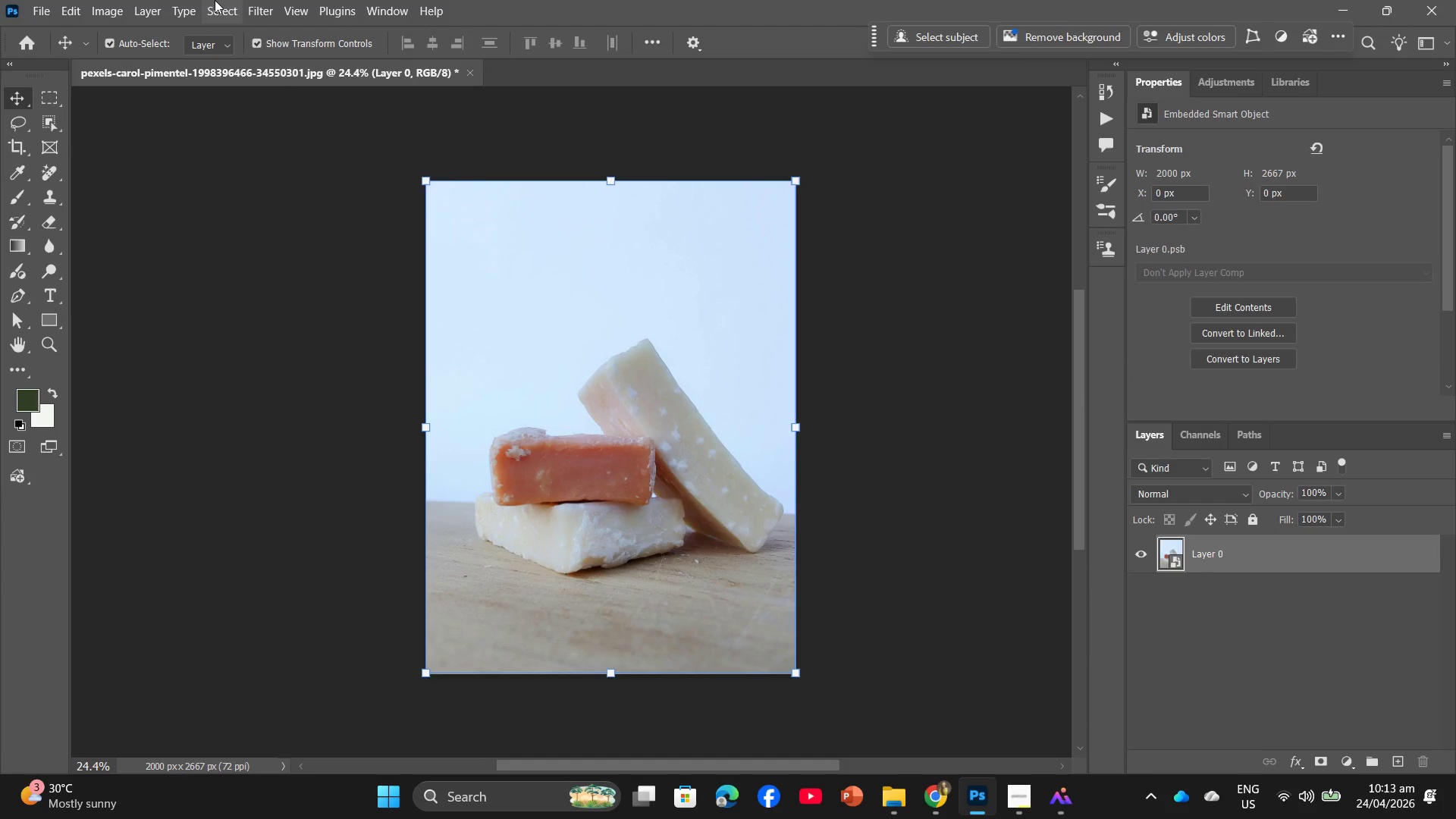 
left_click([256, 7])
 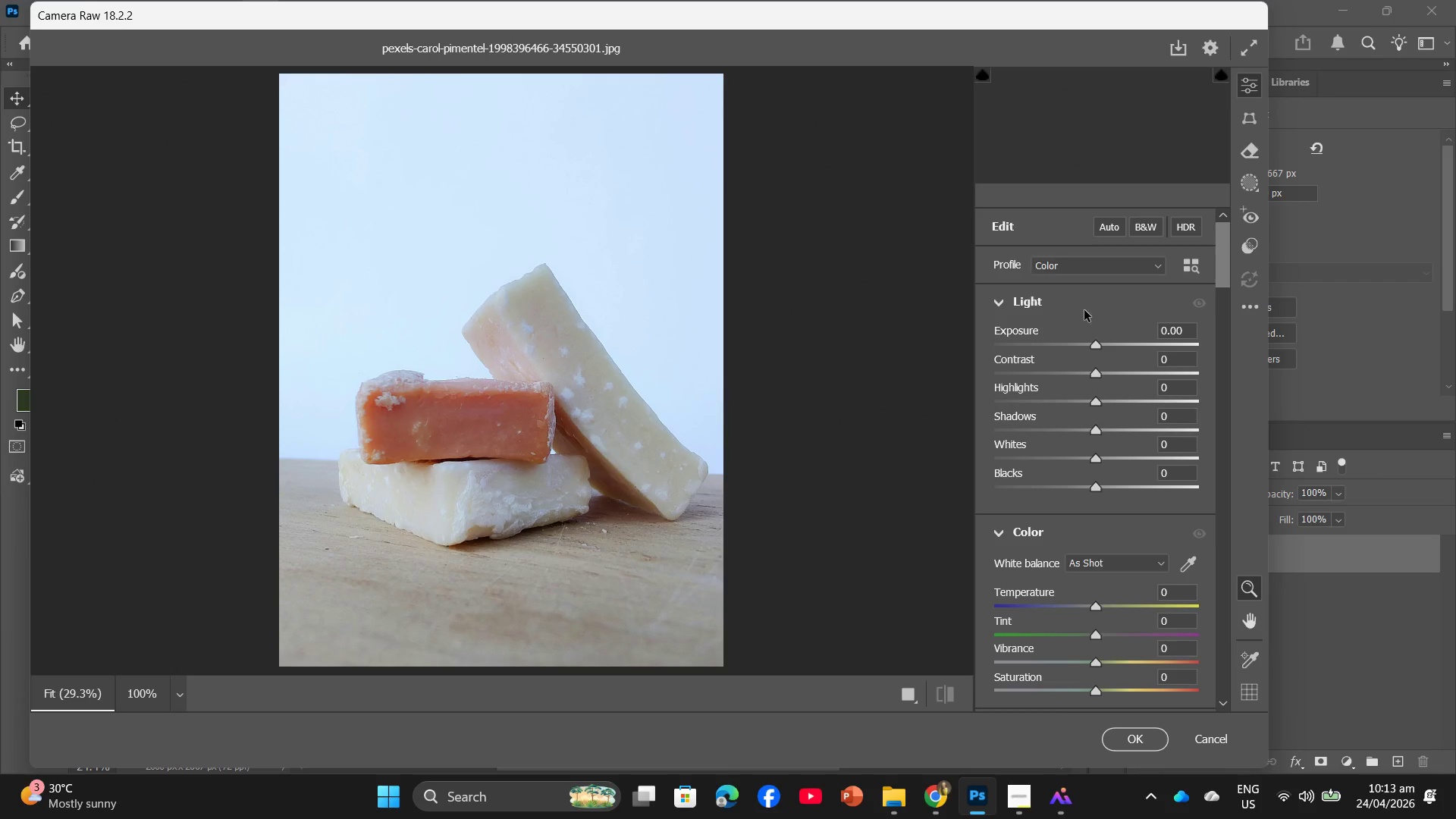 
wait(5.25)
 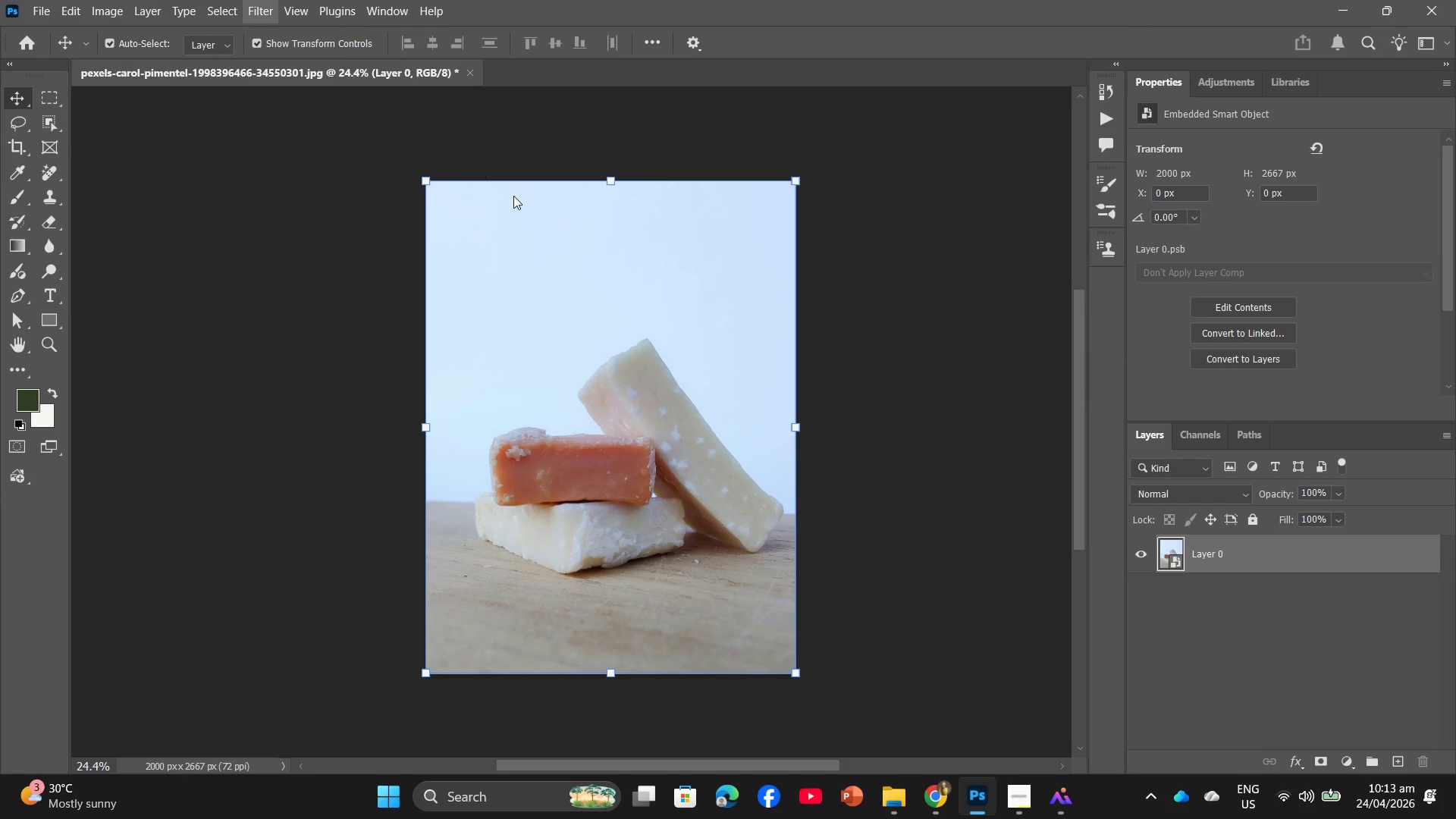 
left_click_drag(start_coordinate=[1097, 371], to_coordinate=[1079, 372])
 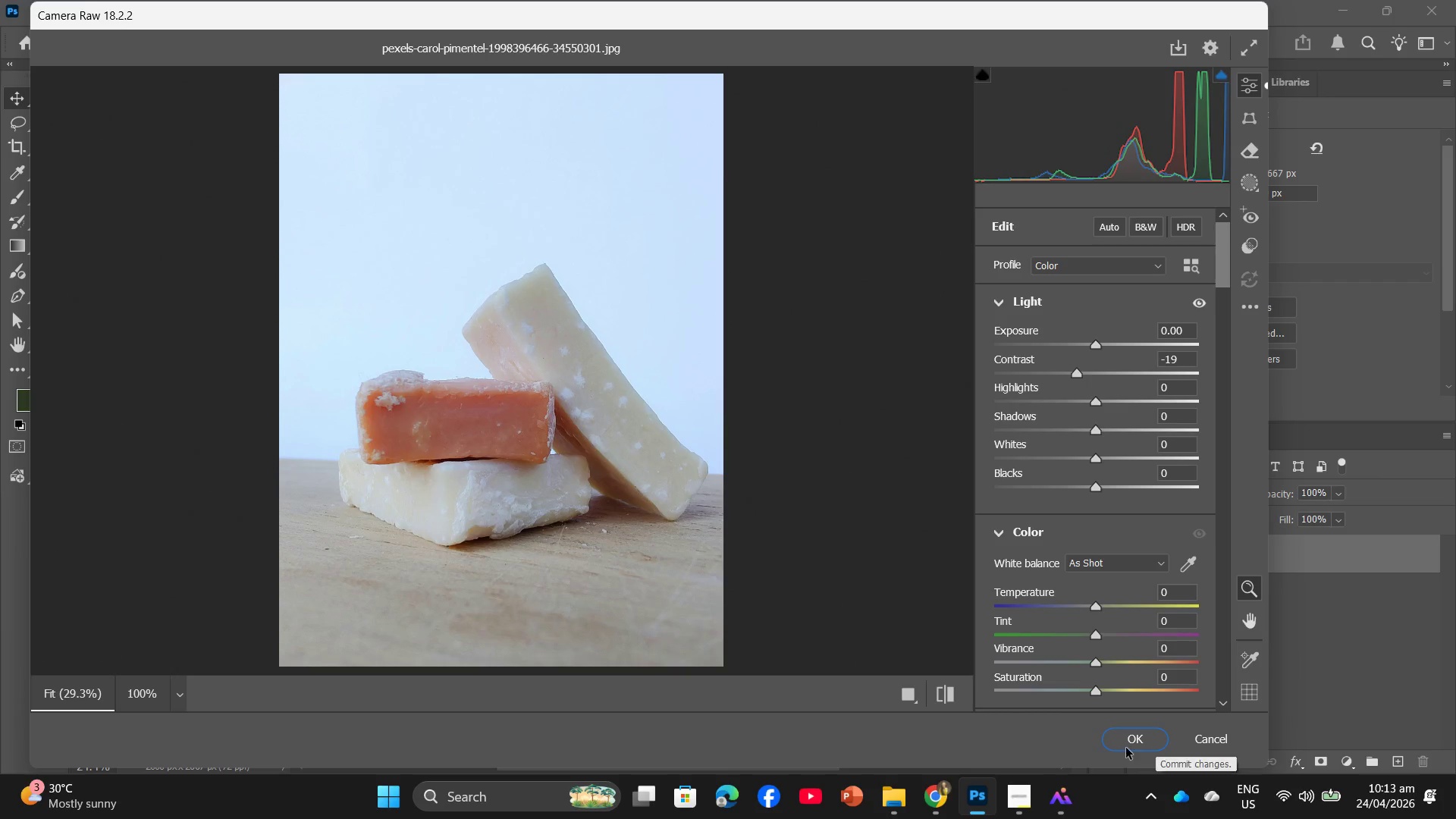 
left_click([1128, 739])
 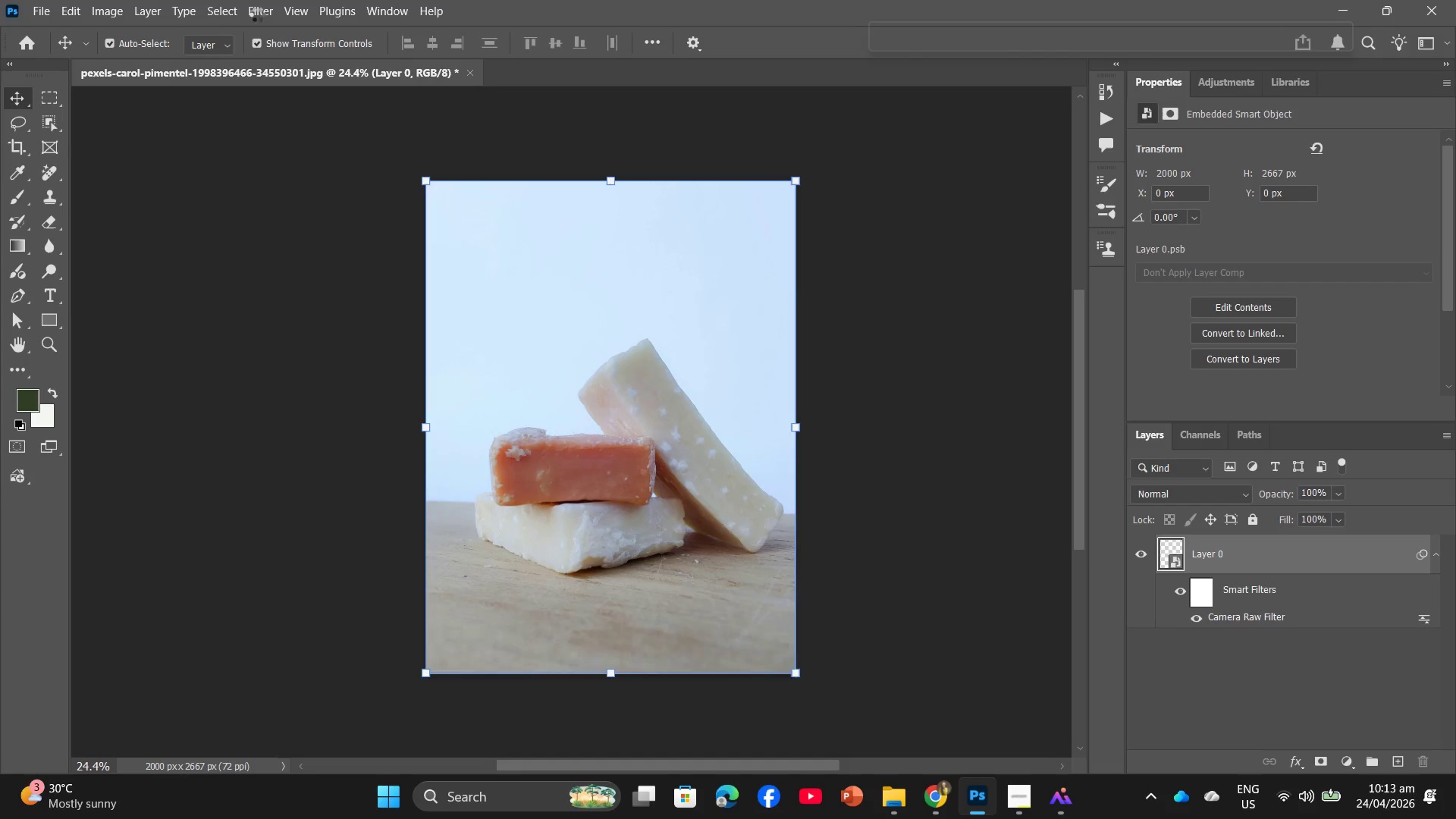 
left_click([257, 14])
 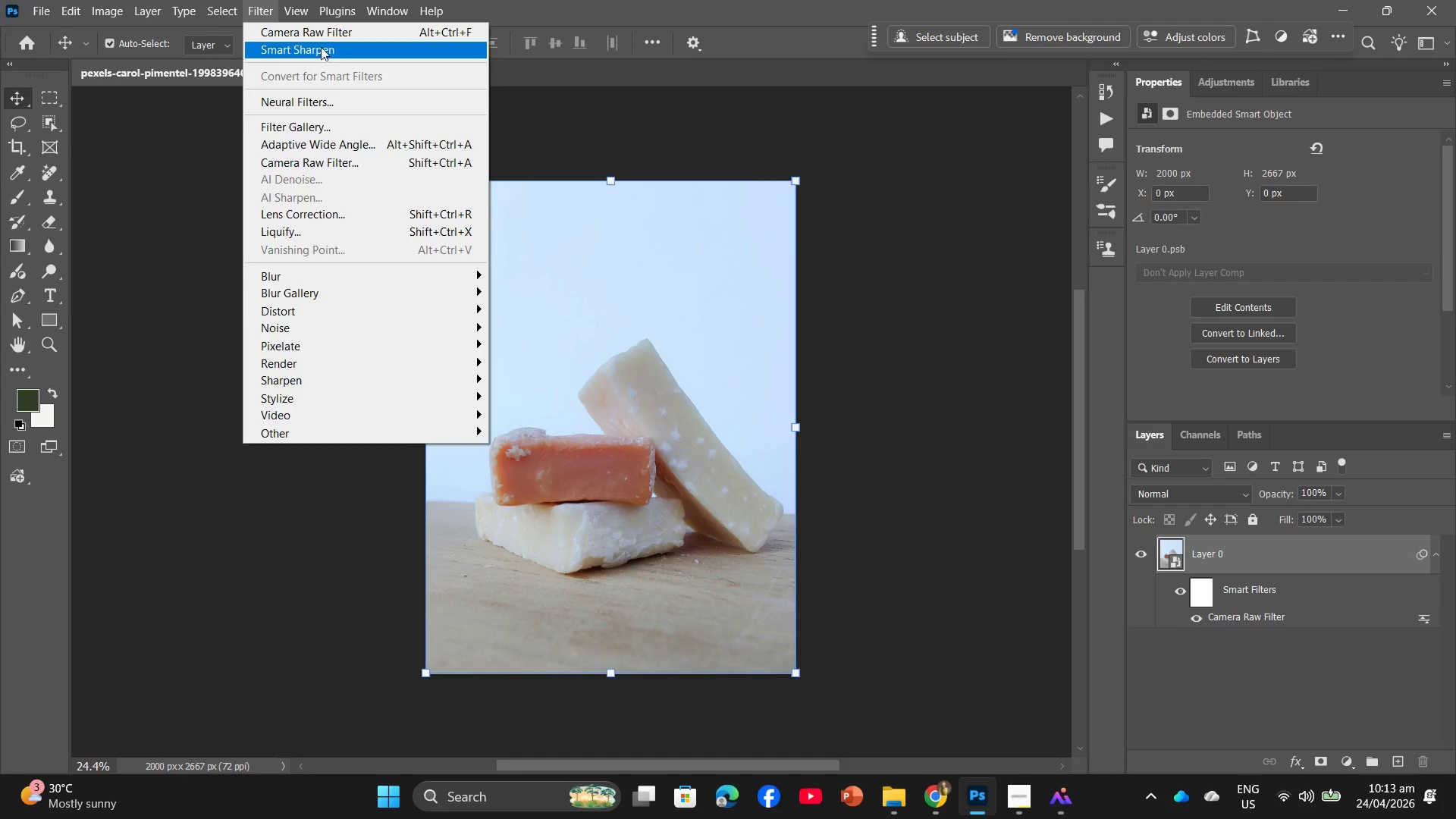 
left_click([337, 49])
 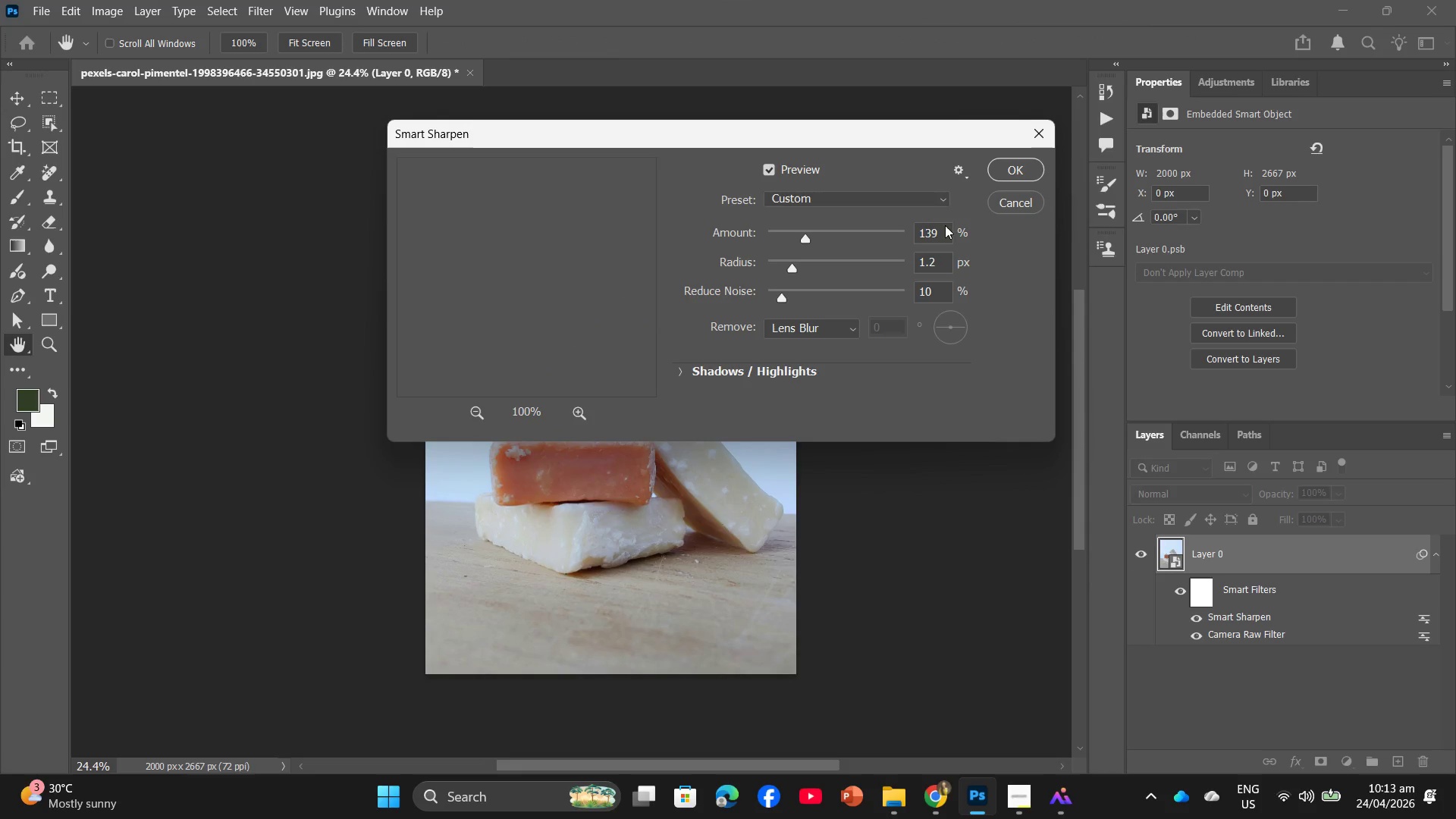 
left_click_drag(start_coordinate=[943, 230], to_coordinate=[900, 233])
 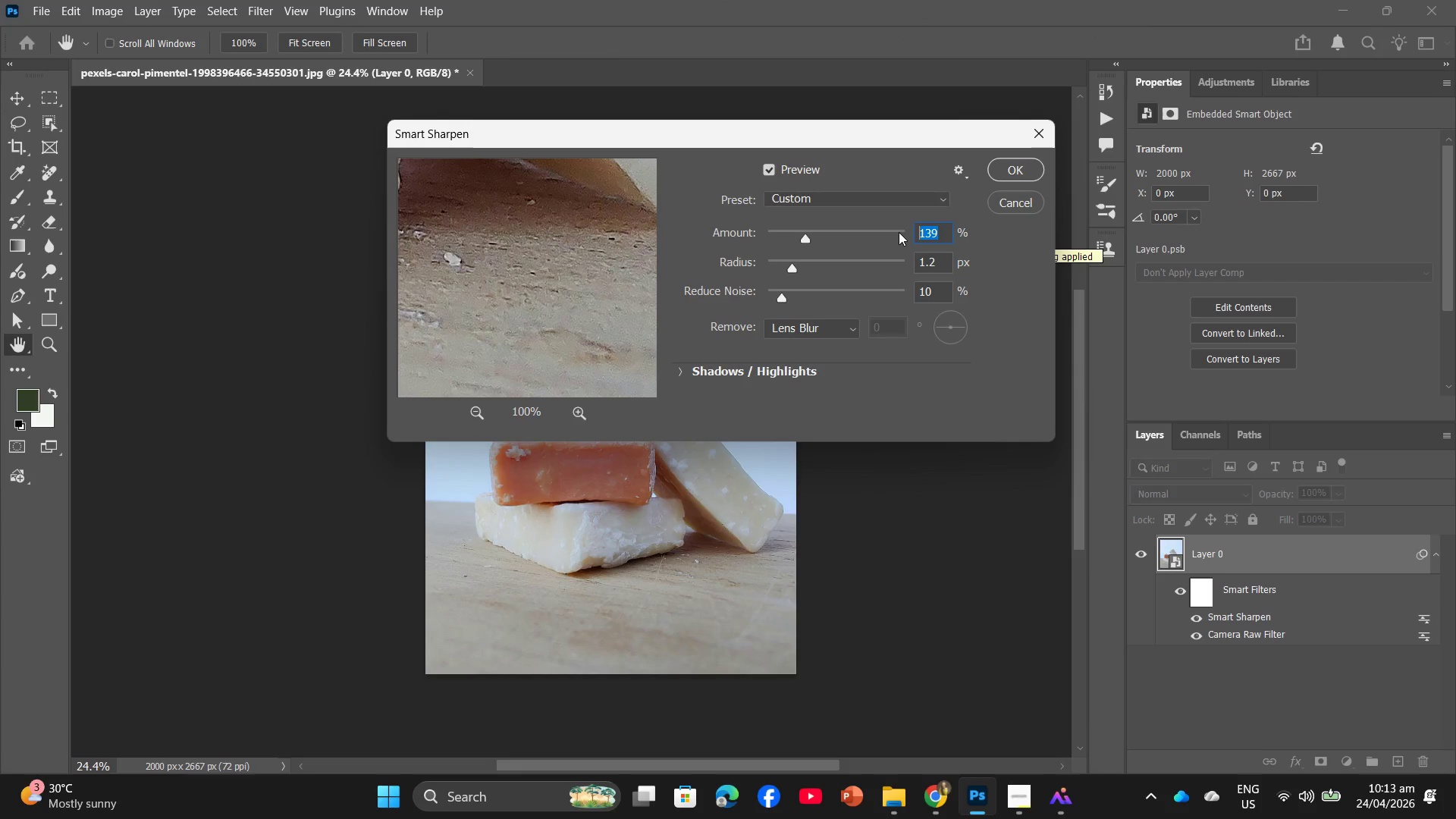 
key(Numpad1)
 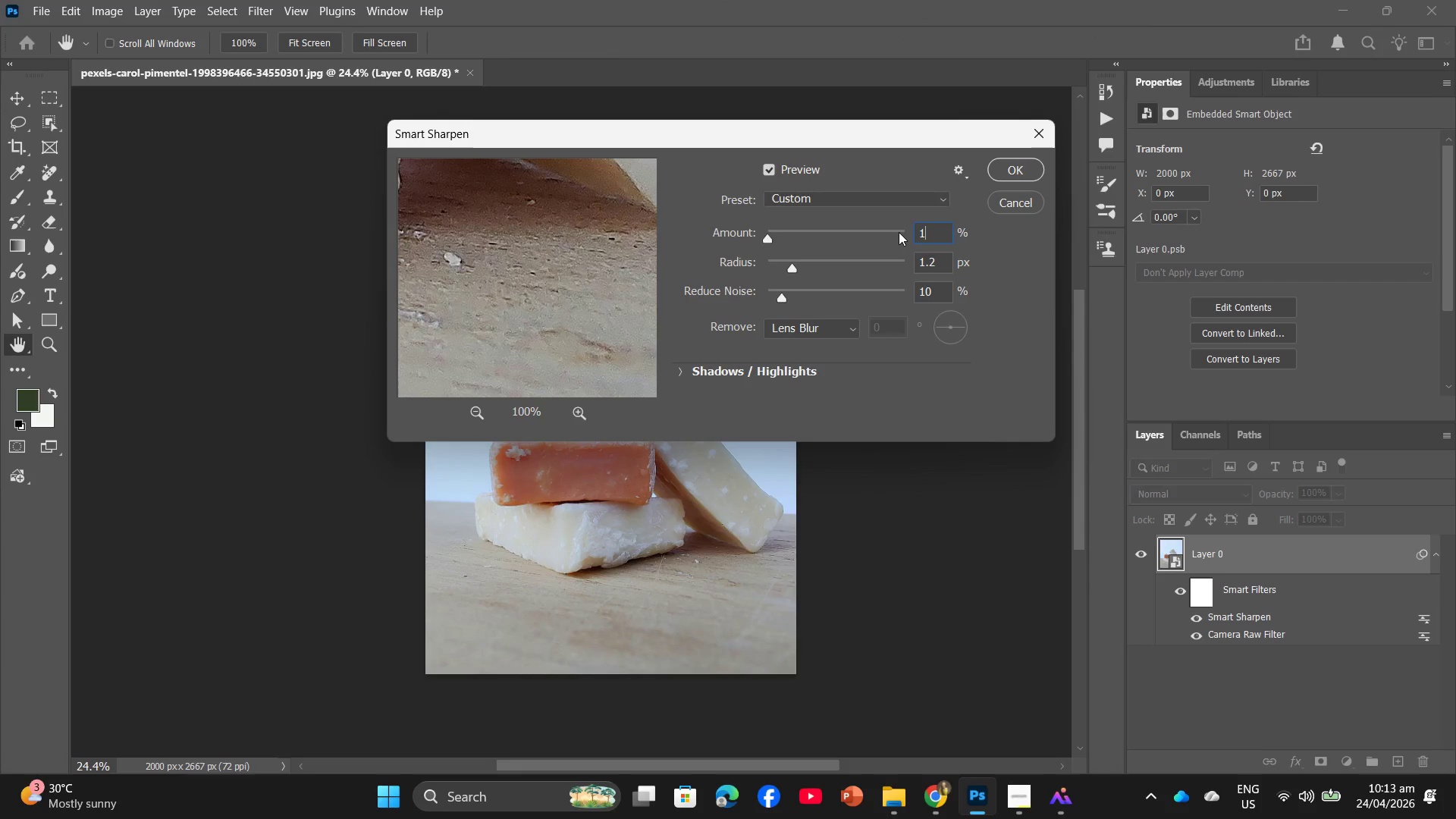 
key(Numpad2)
 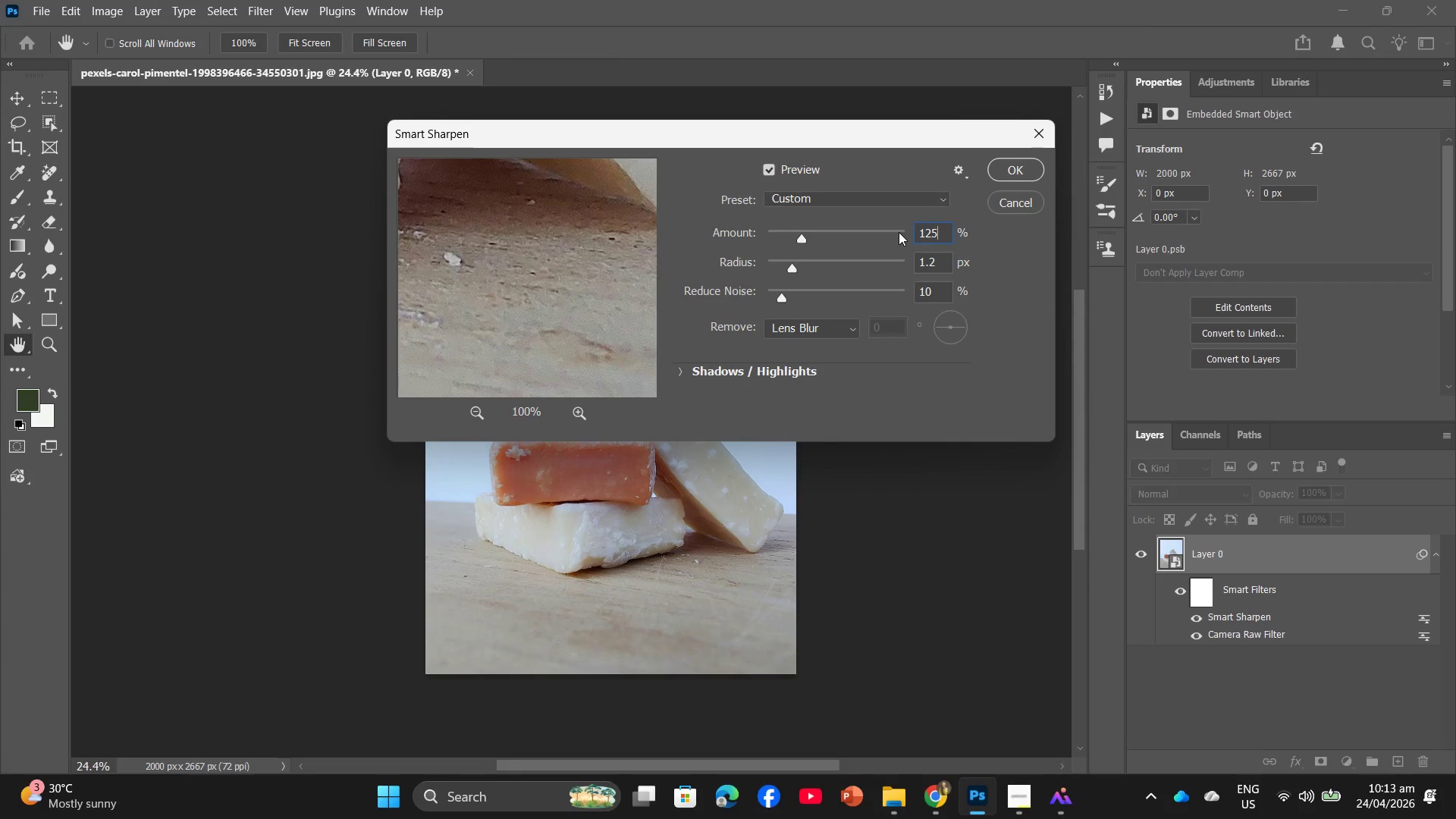 
key(Numpad5)
 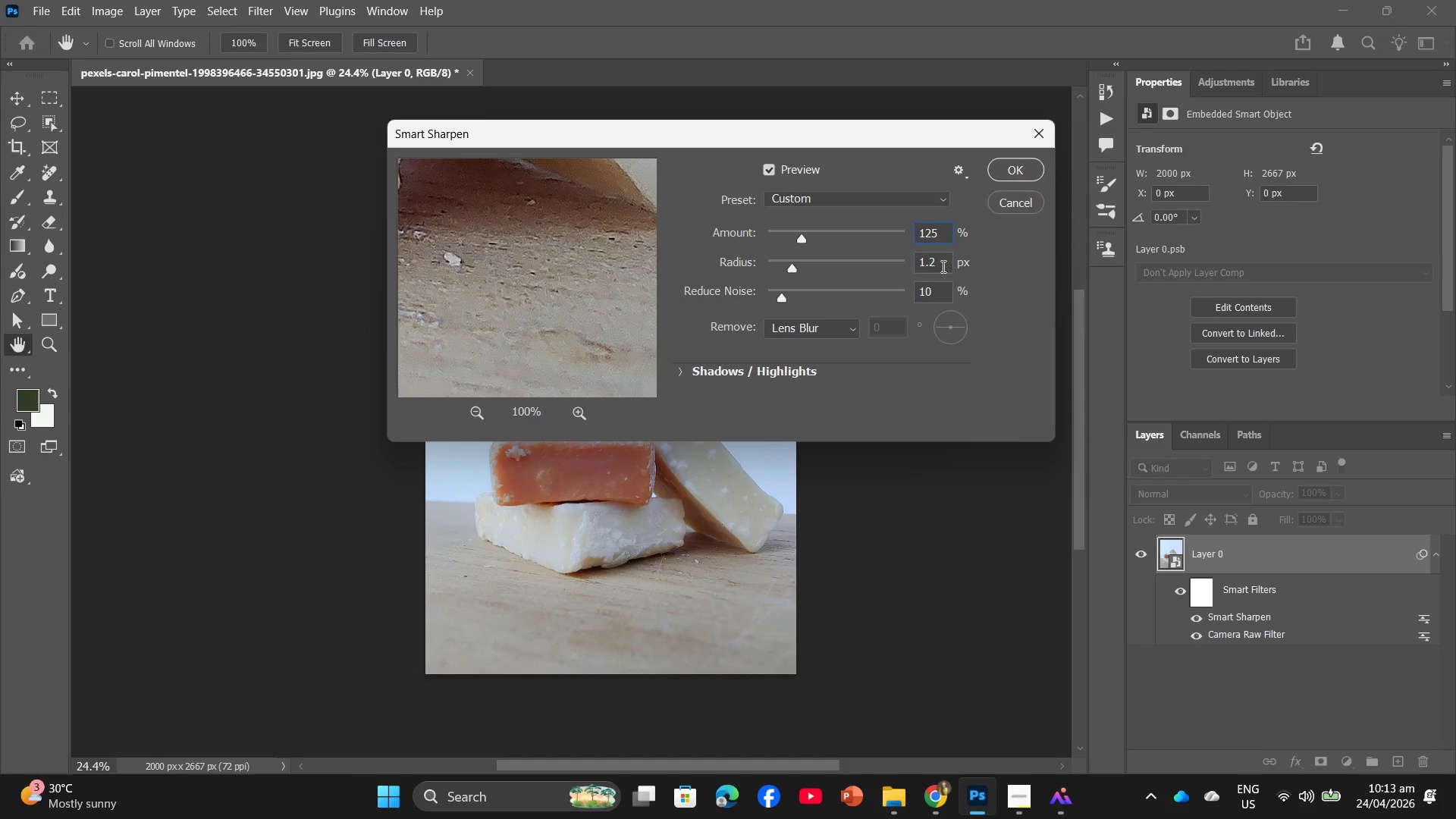 
left_click([942, 266])
 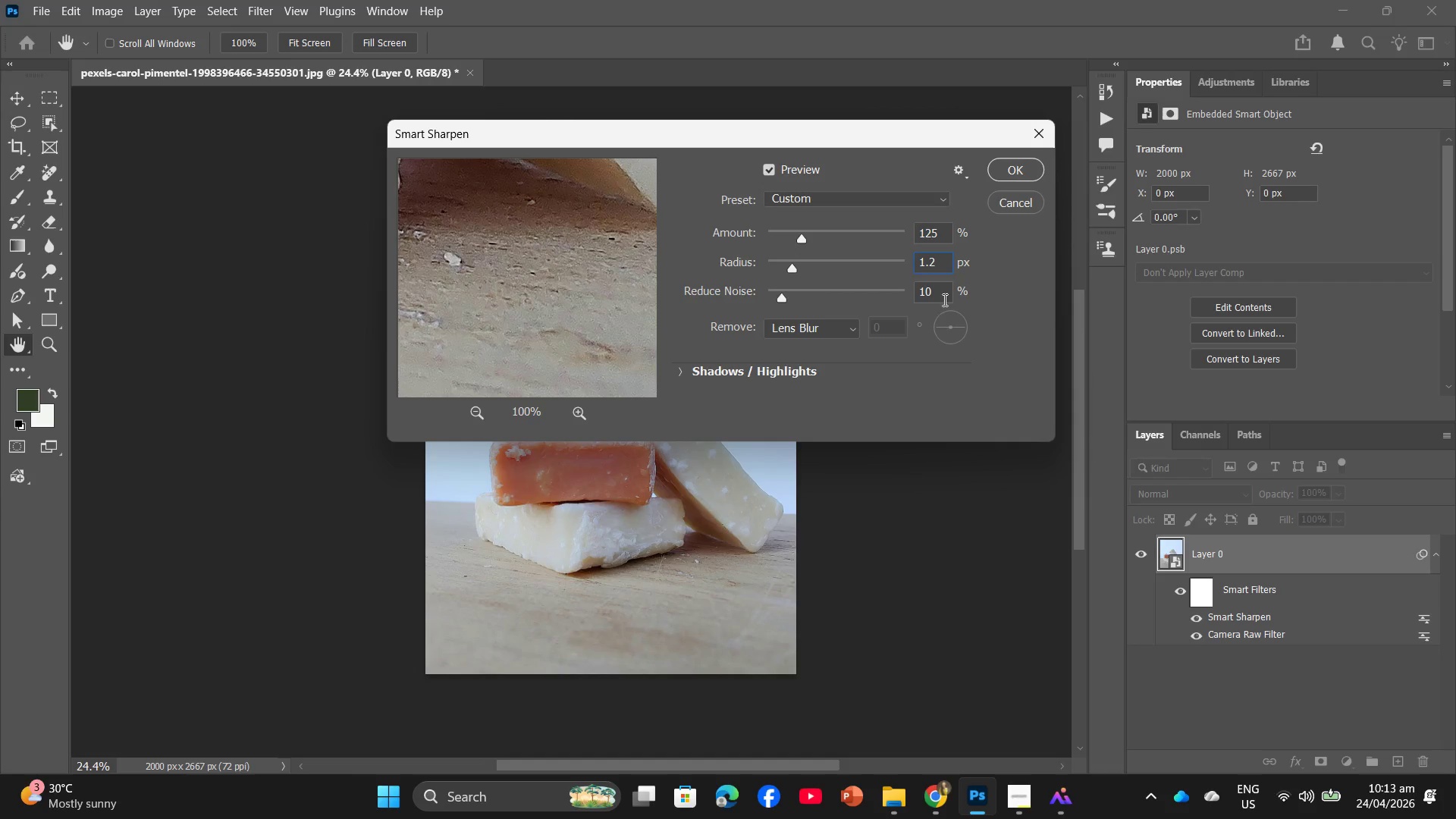 
left_click([943, 300])
 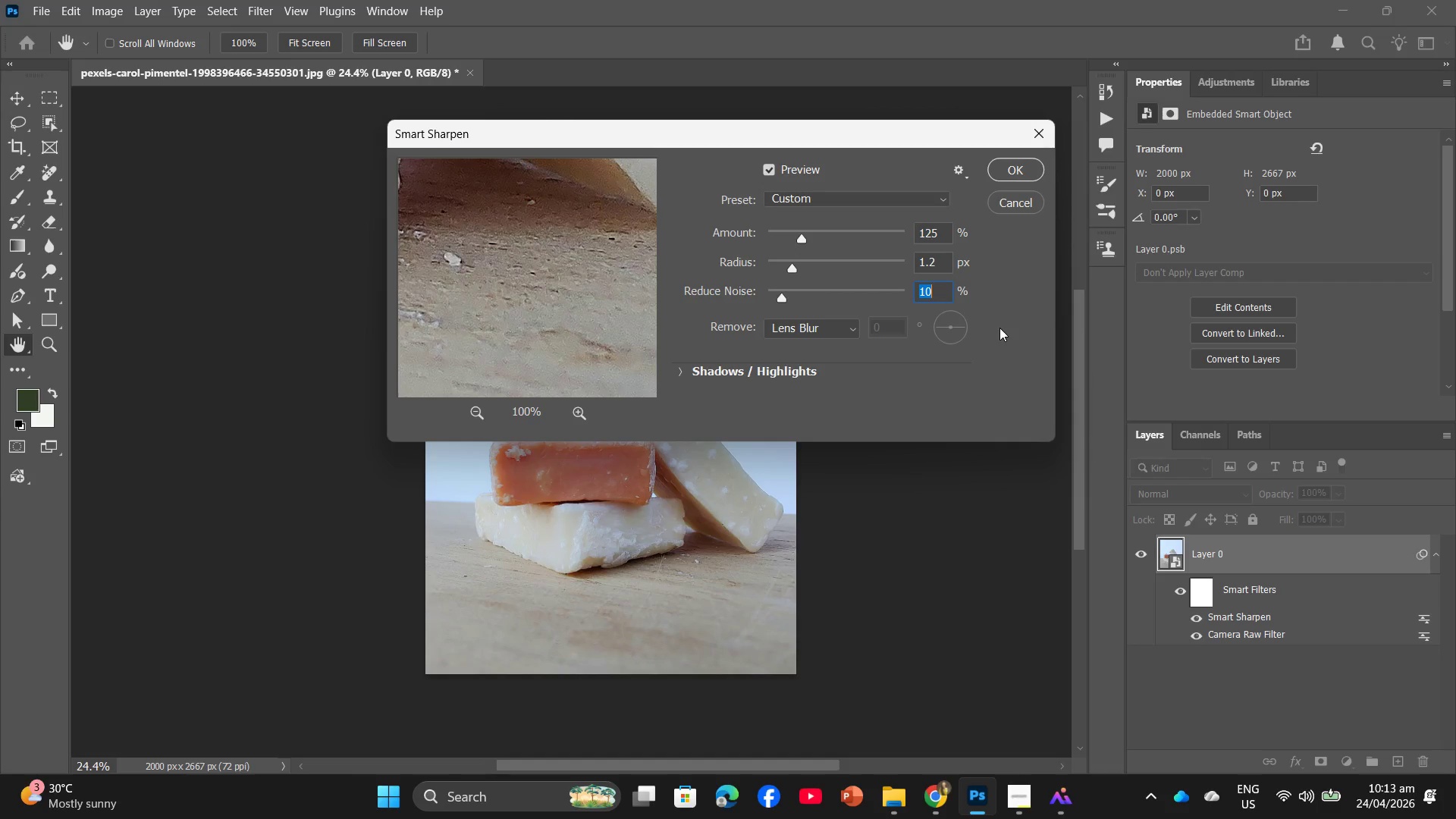 
key(PrintScreen)
 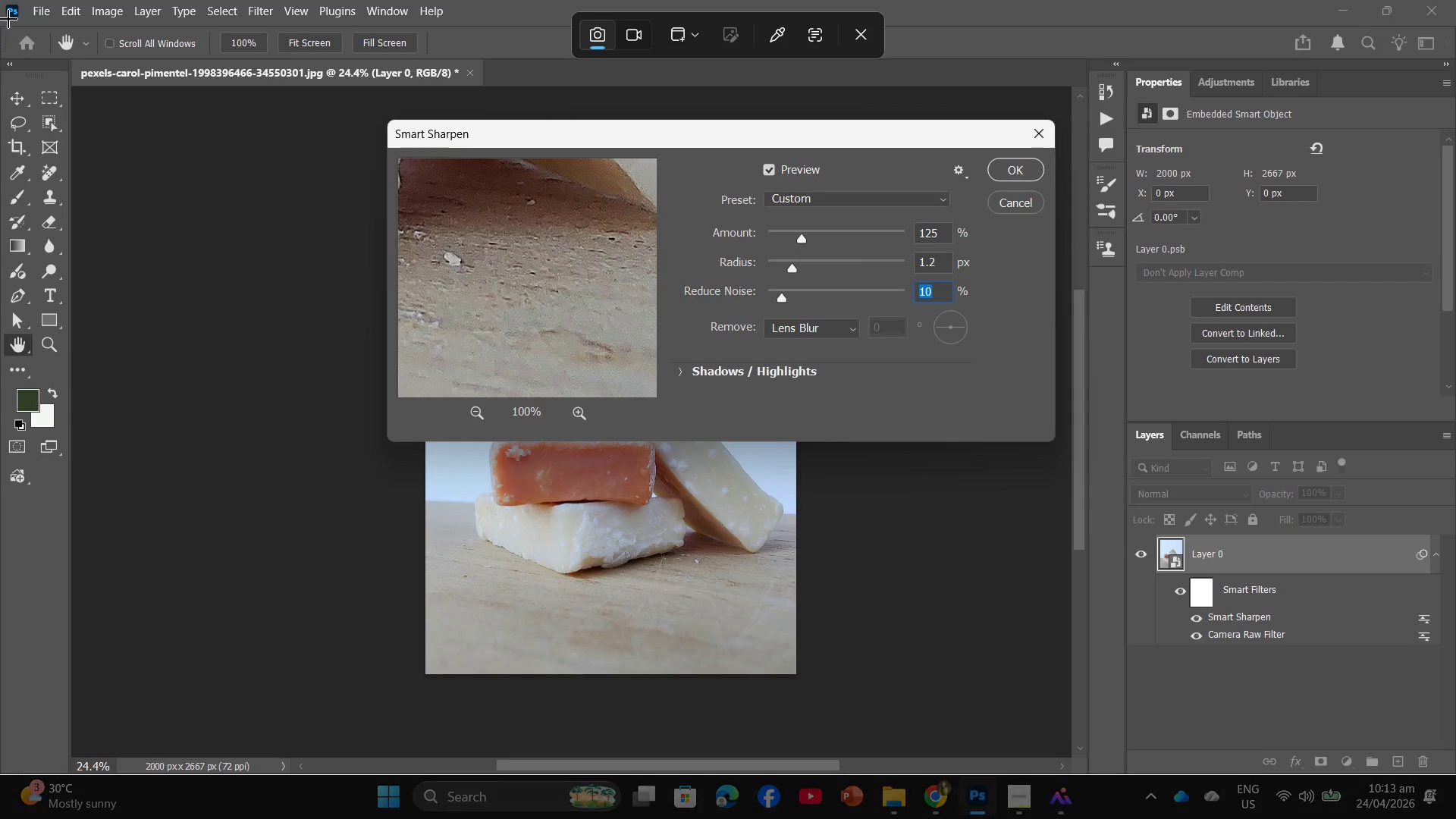 
left_click_drag(start_coordinate=[5, 6], to_coordinate=[1455, 767])
 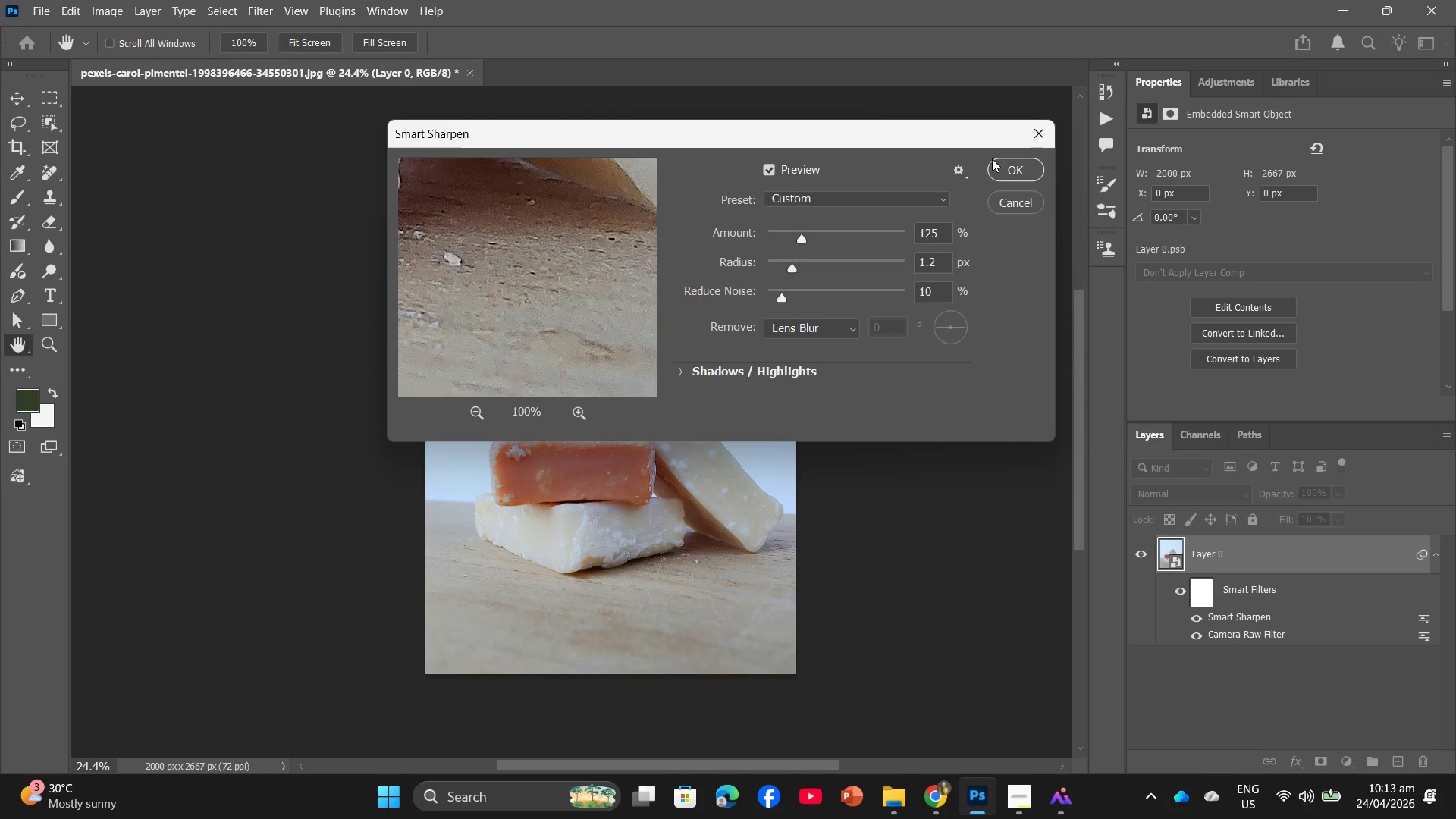 
left_click([998, 168])
 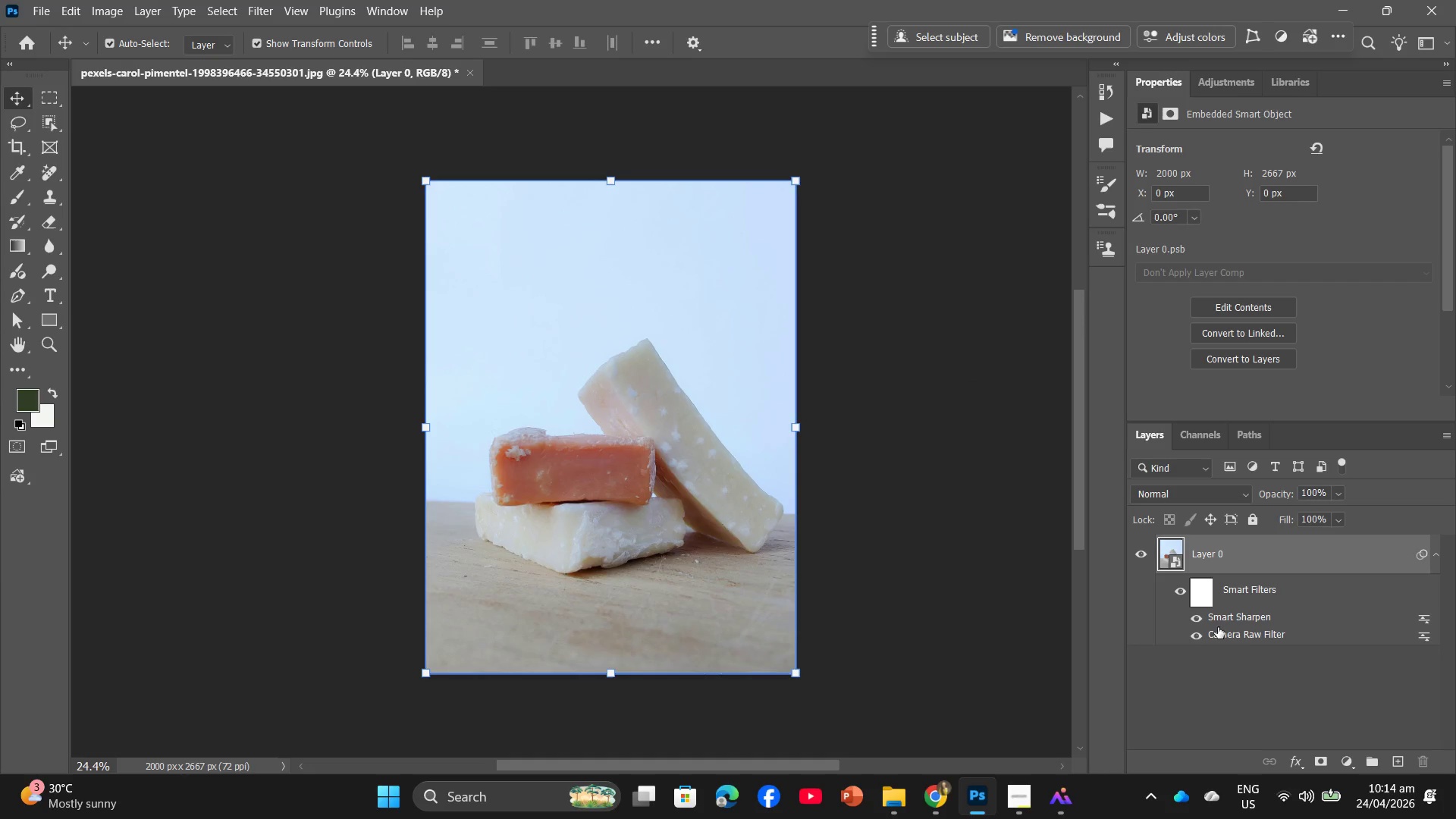 
wait(7.66)
 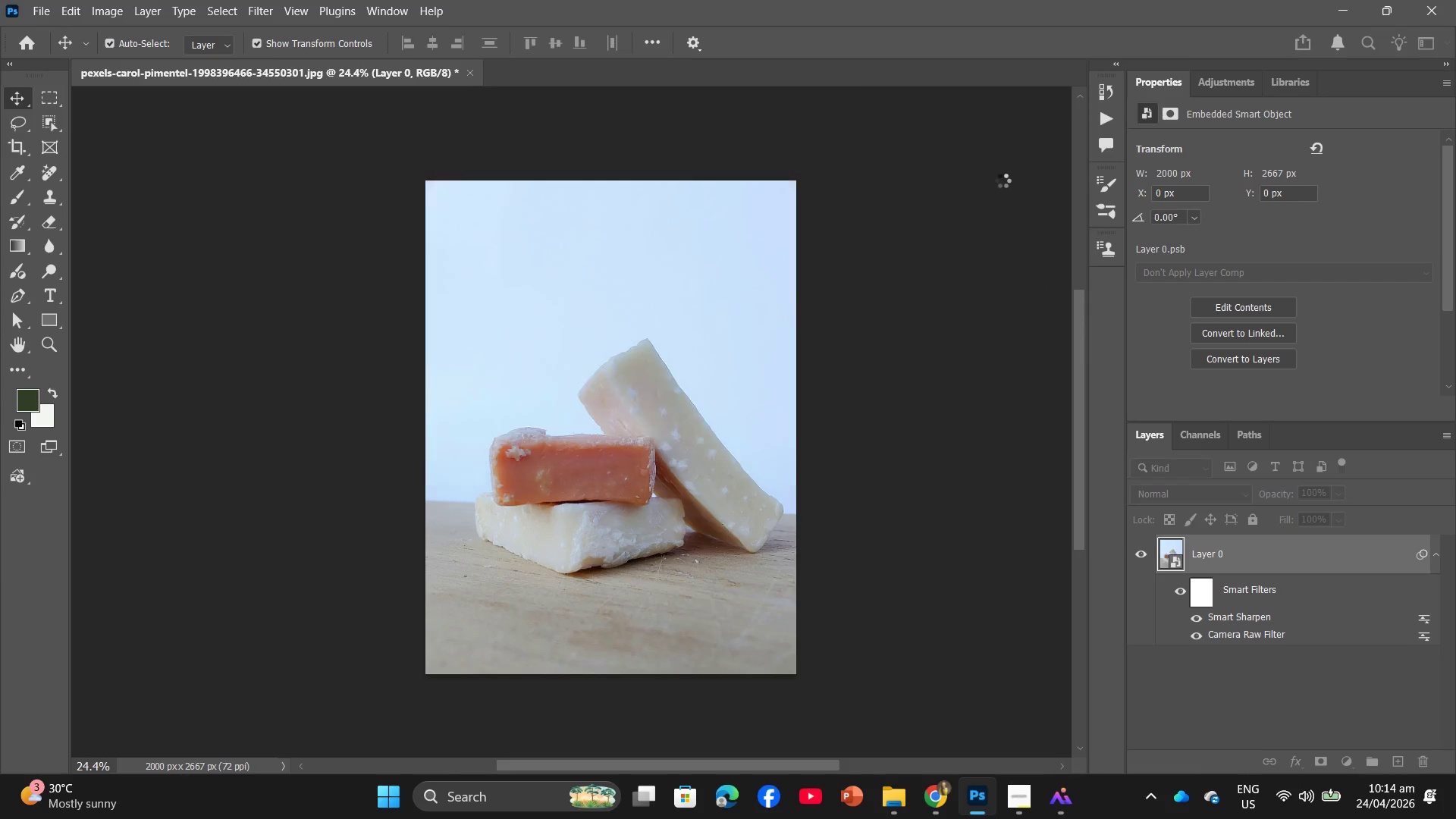 
left_click_drag(start_coordinate=[1248, 632], to_coordinate=[1426, 770])
 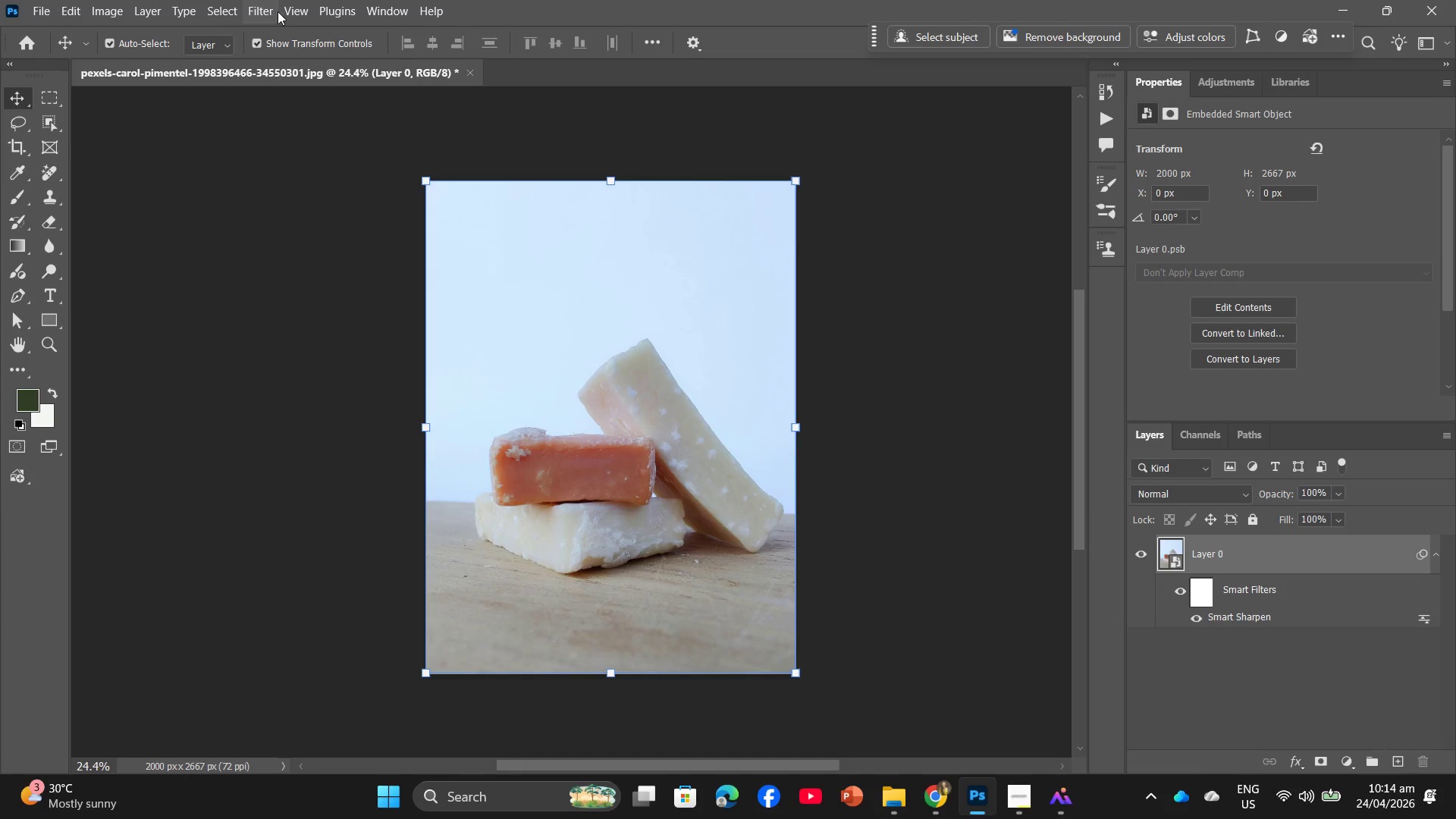 
left_click([256, 5])
 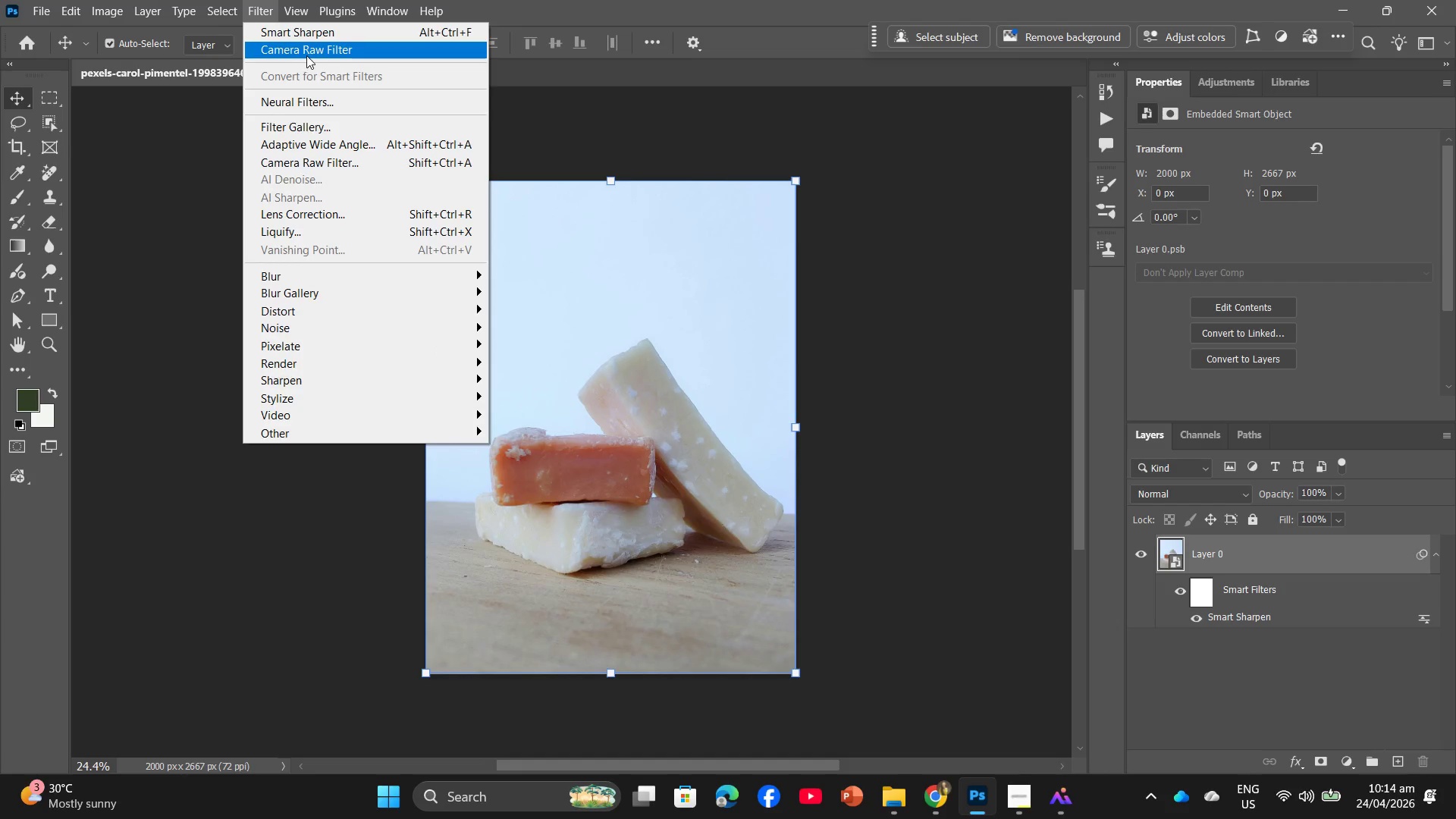 
left_click([308, 55])
 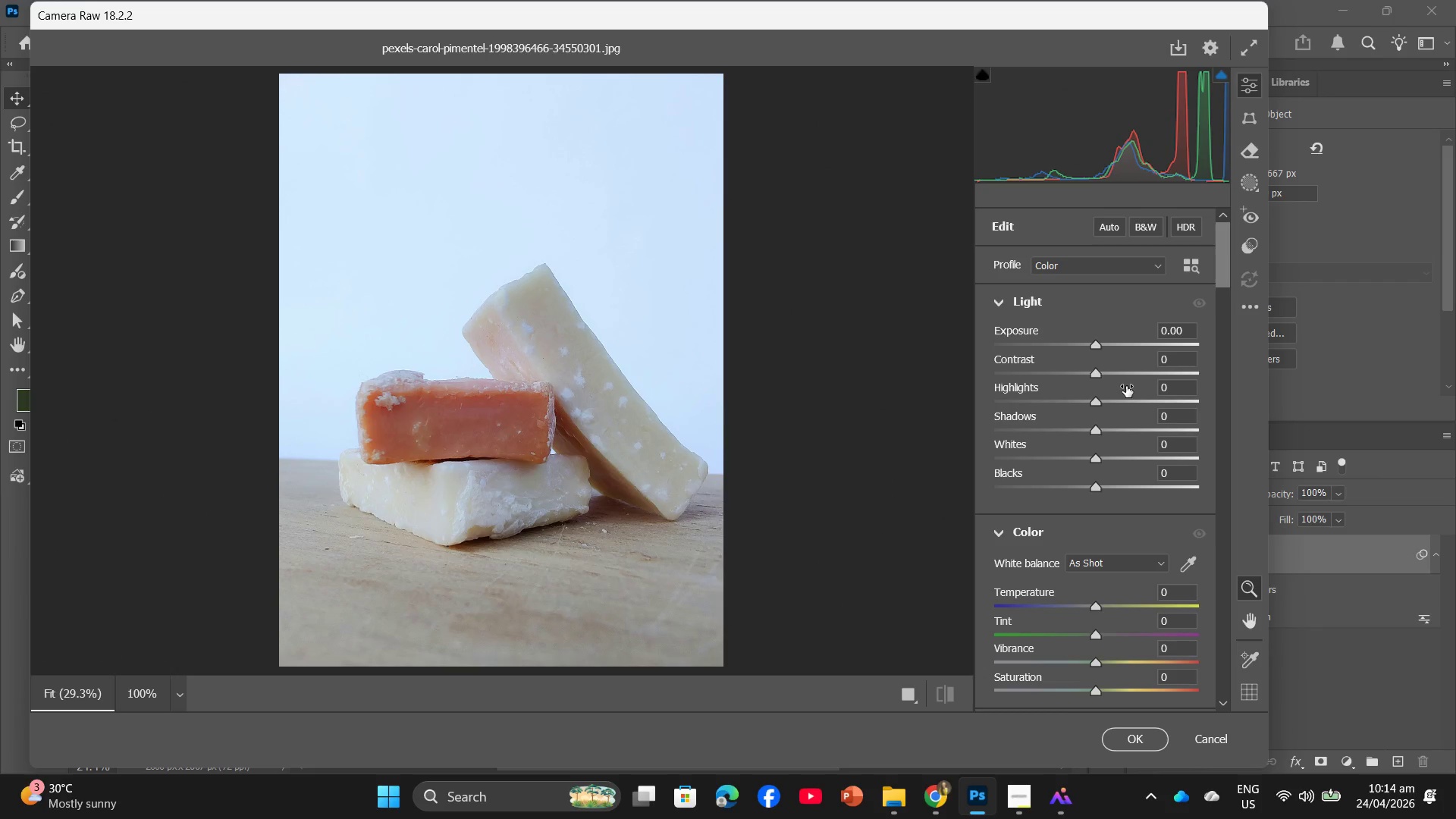 
left_click_drag(start_coordinate=[1098, 375], to_coordinate=[1163, 379])
 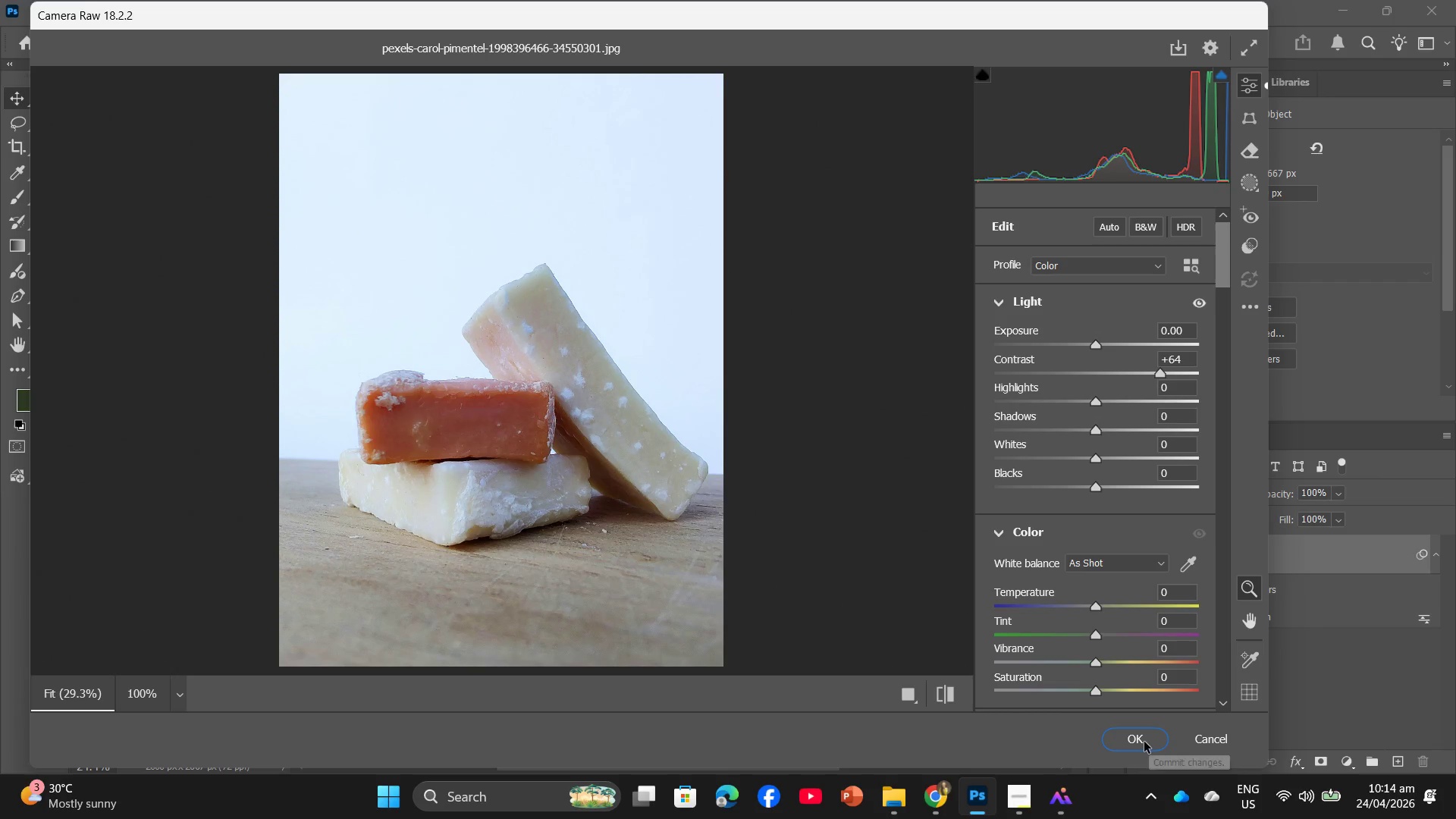 
left_click([1144, 742])
 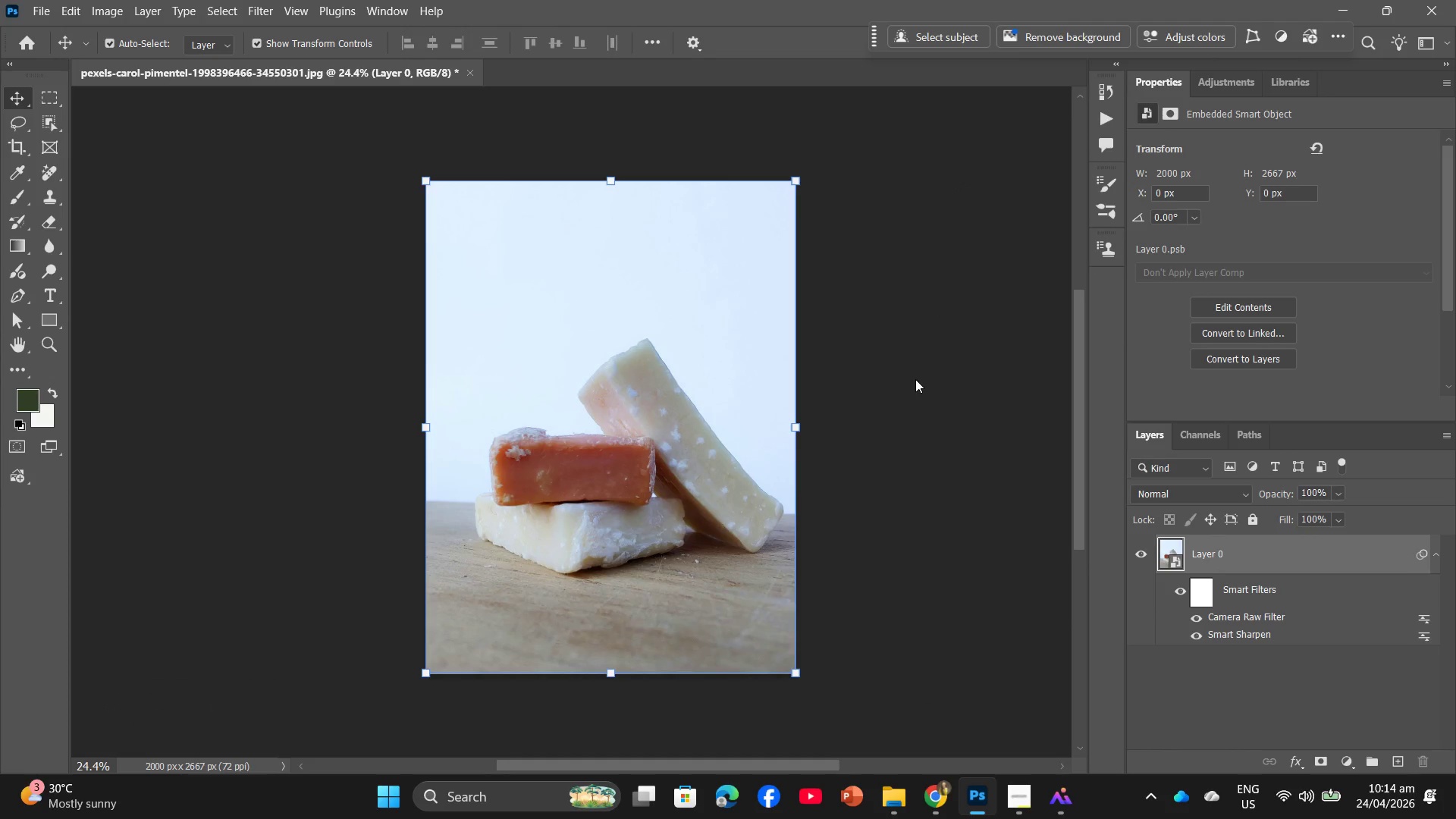 
wait(5.53)
 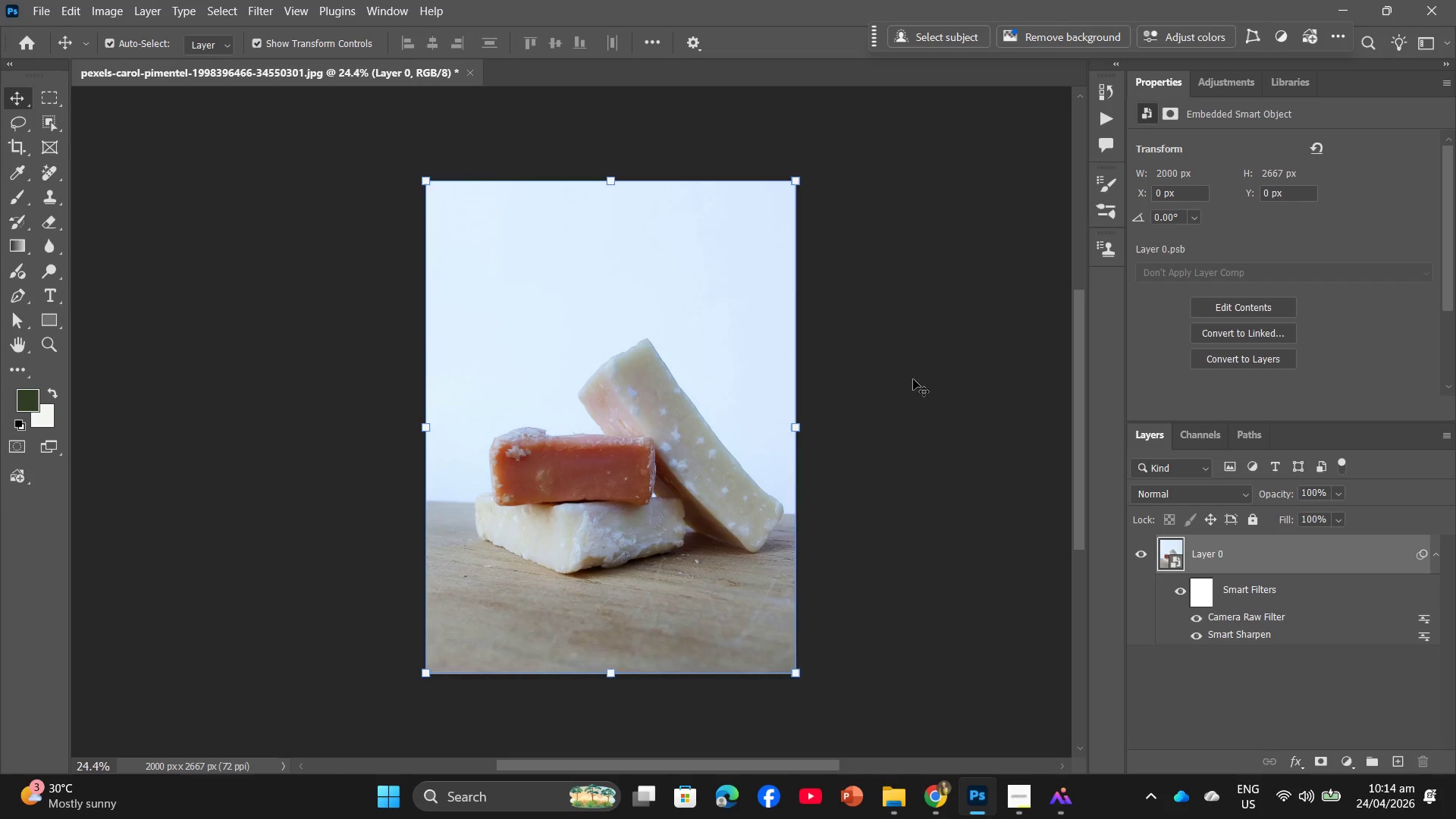 
key(Alt+Control+Shift+W)
 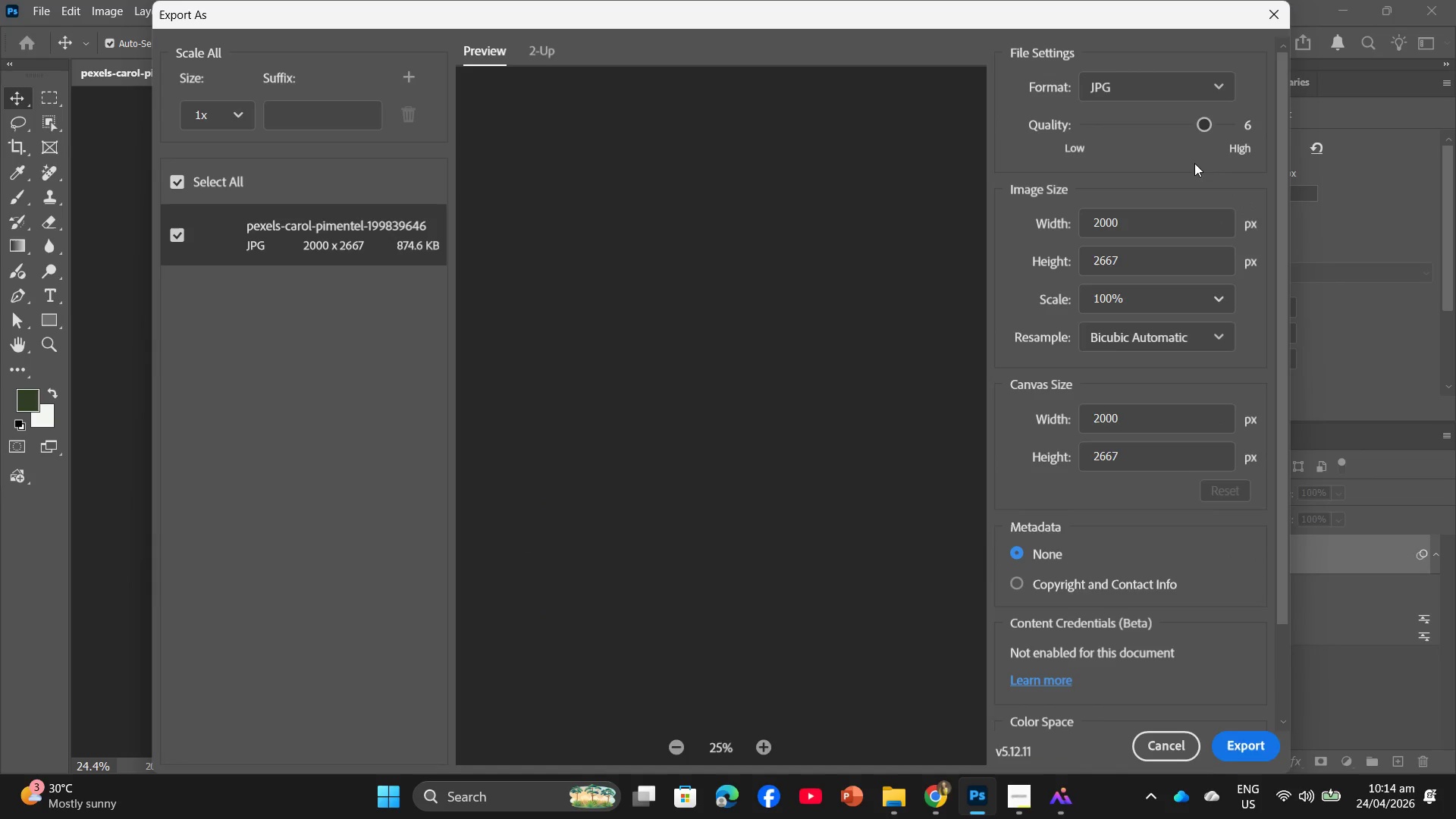 
left_click_drag(start_coordinate=[1207, 126], to_coordinate=[1235, 130])
 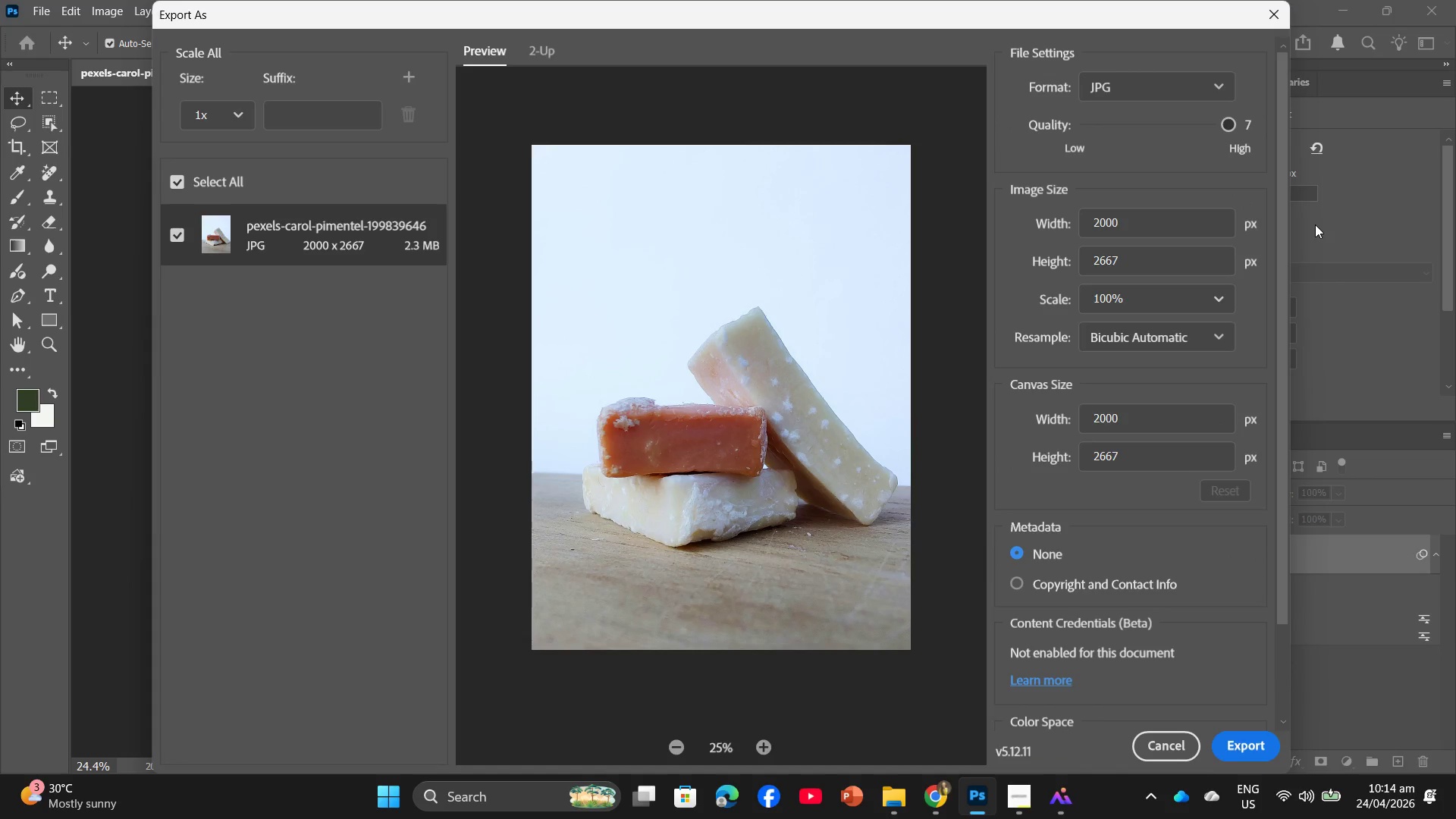 
key(PrintScreen)
 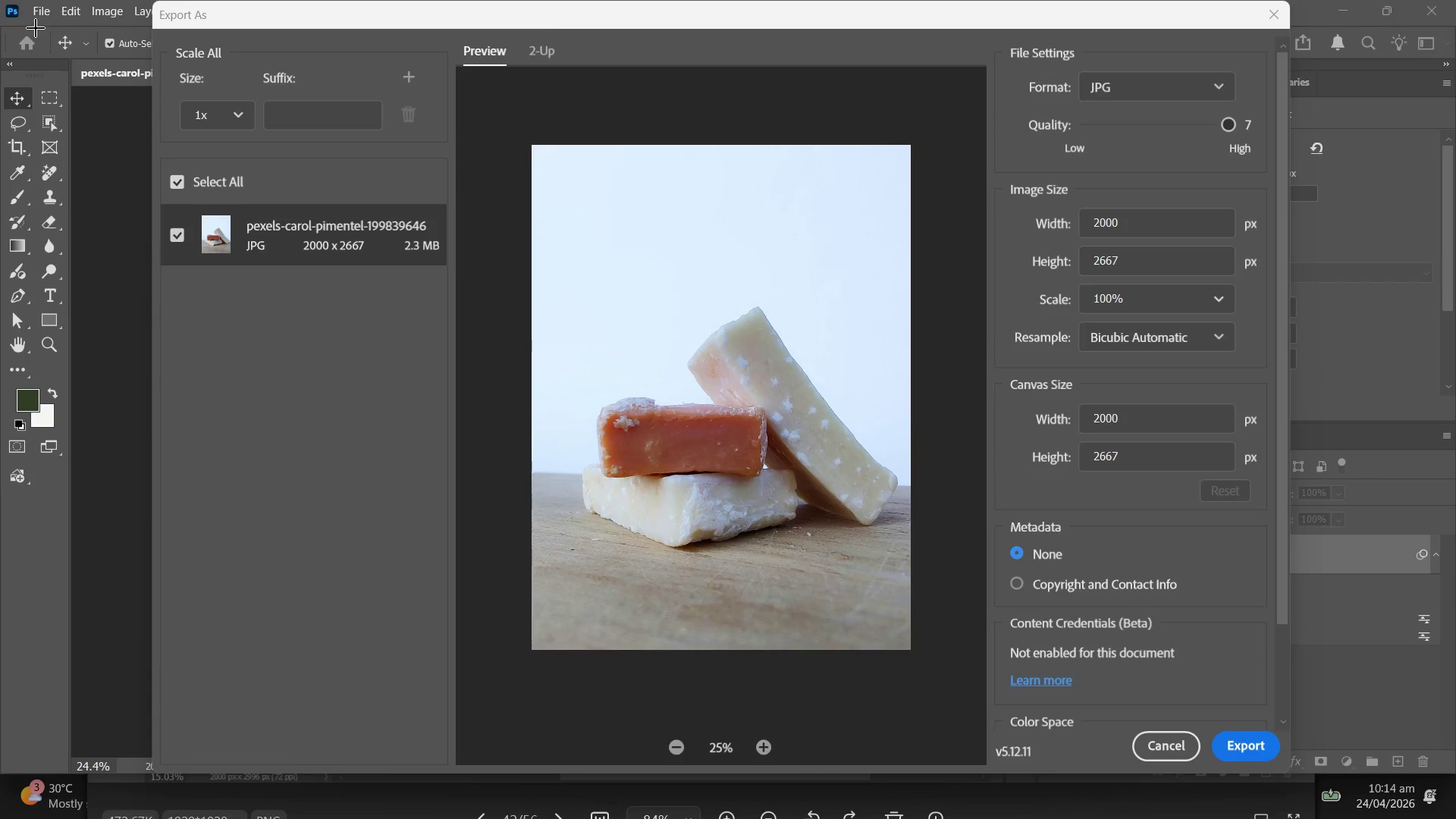 
left_click_drag(start_coordinate=[5, 8], to_coordinate=[1455, 765])
 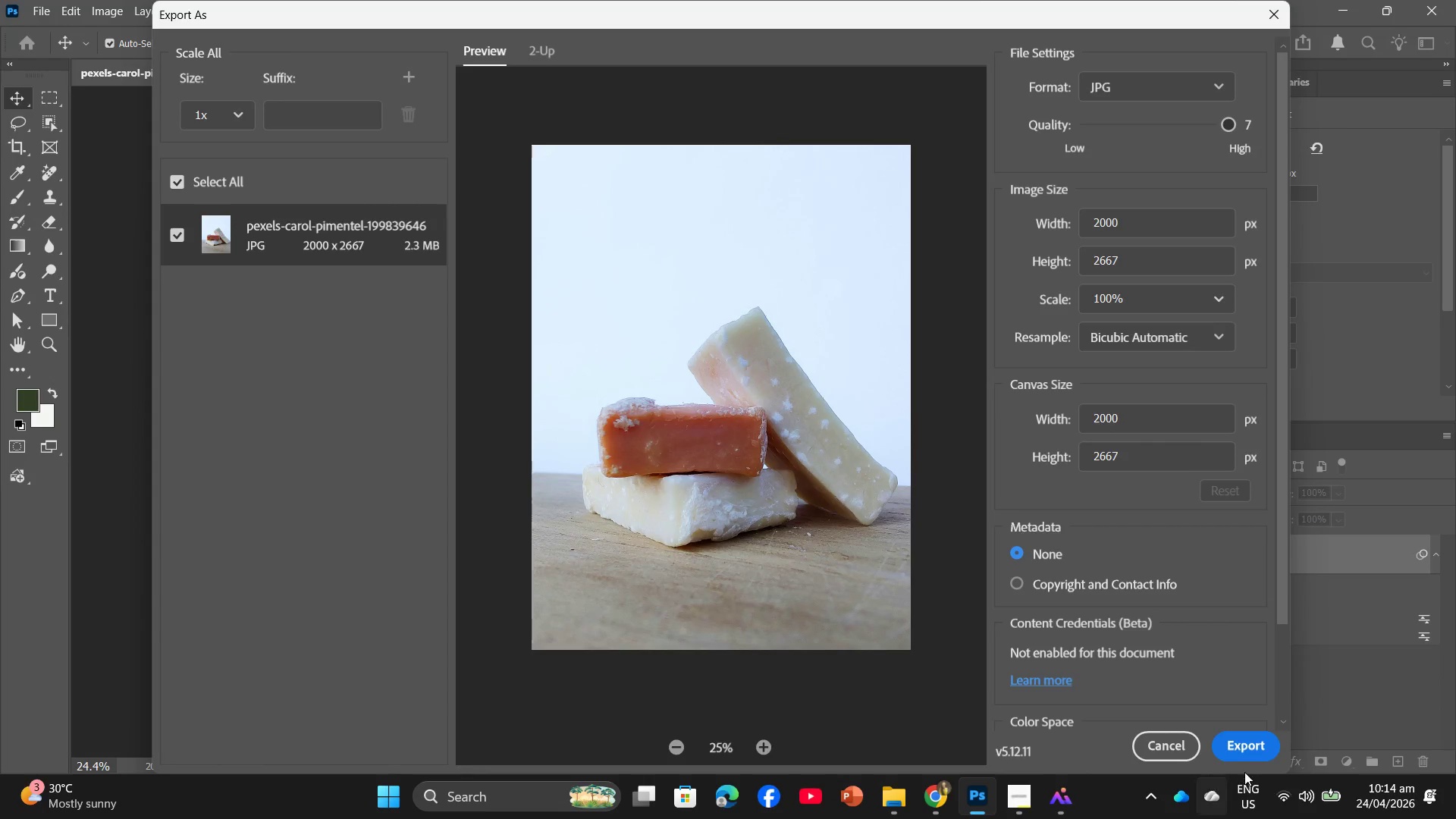 
left_click([1249, 758])
 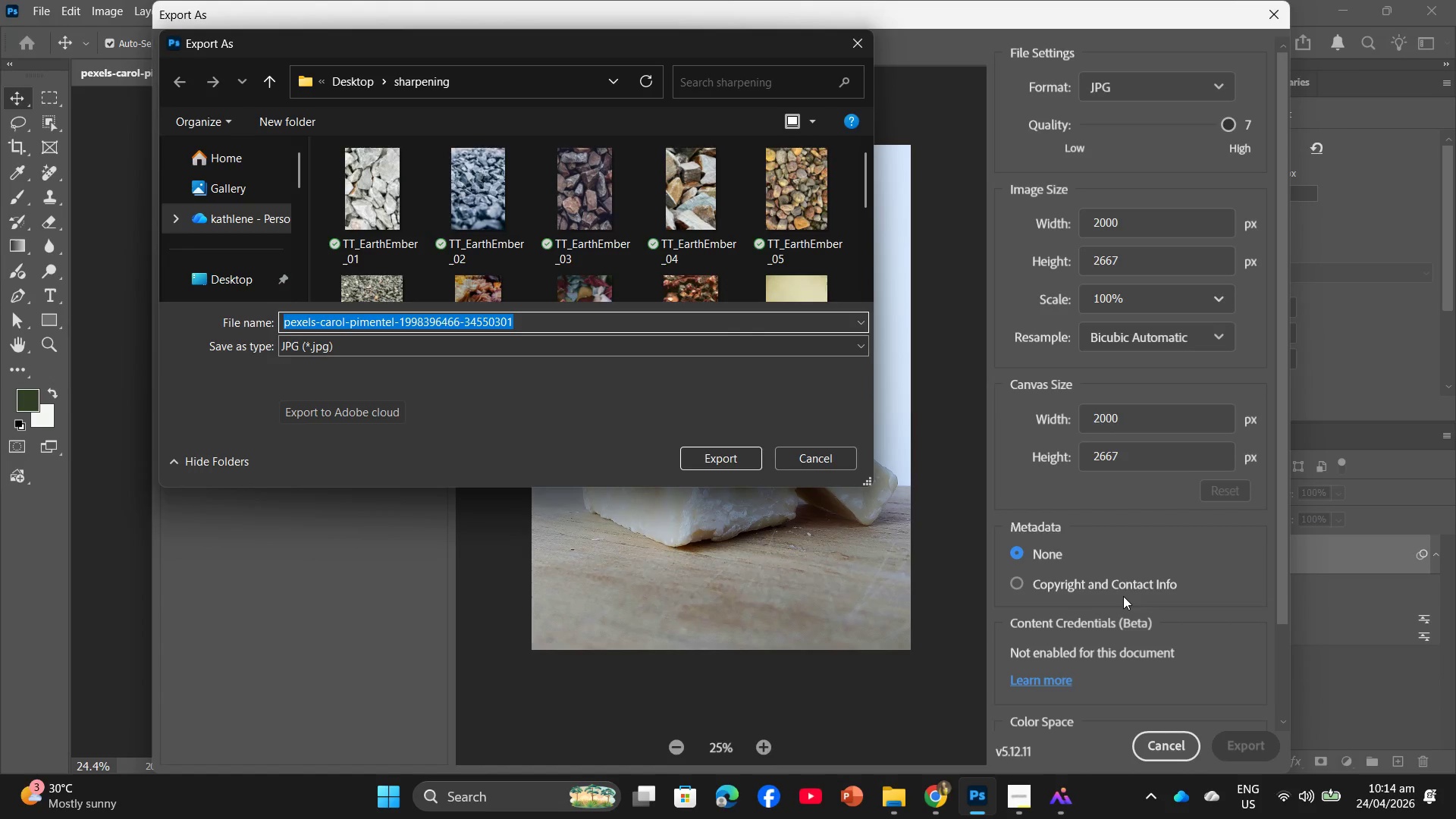 
wait(5.38)
 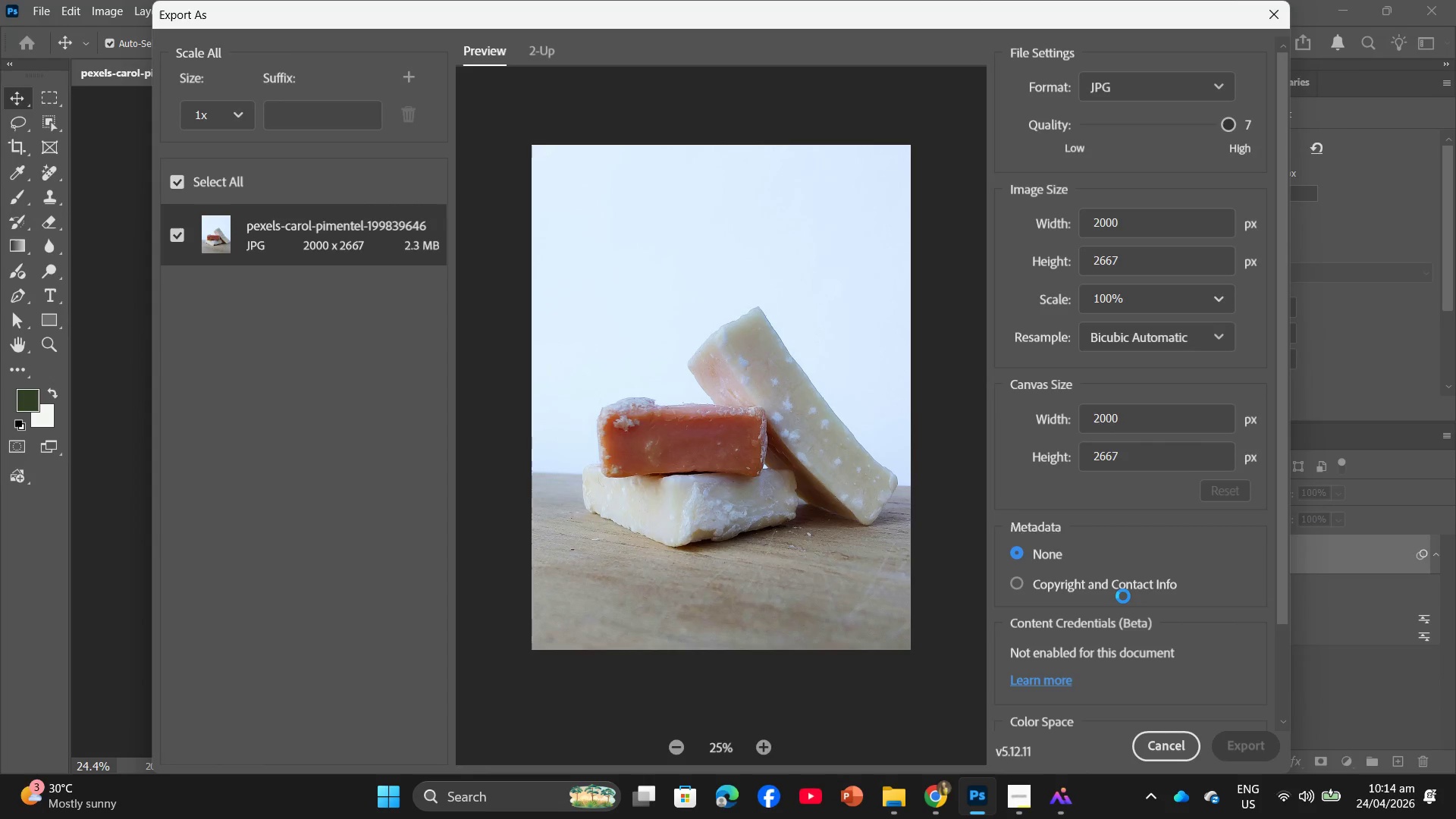 
scroll: coordinate [561, 256], scroll_direction: down, amount: 6.0
 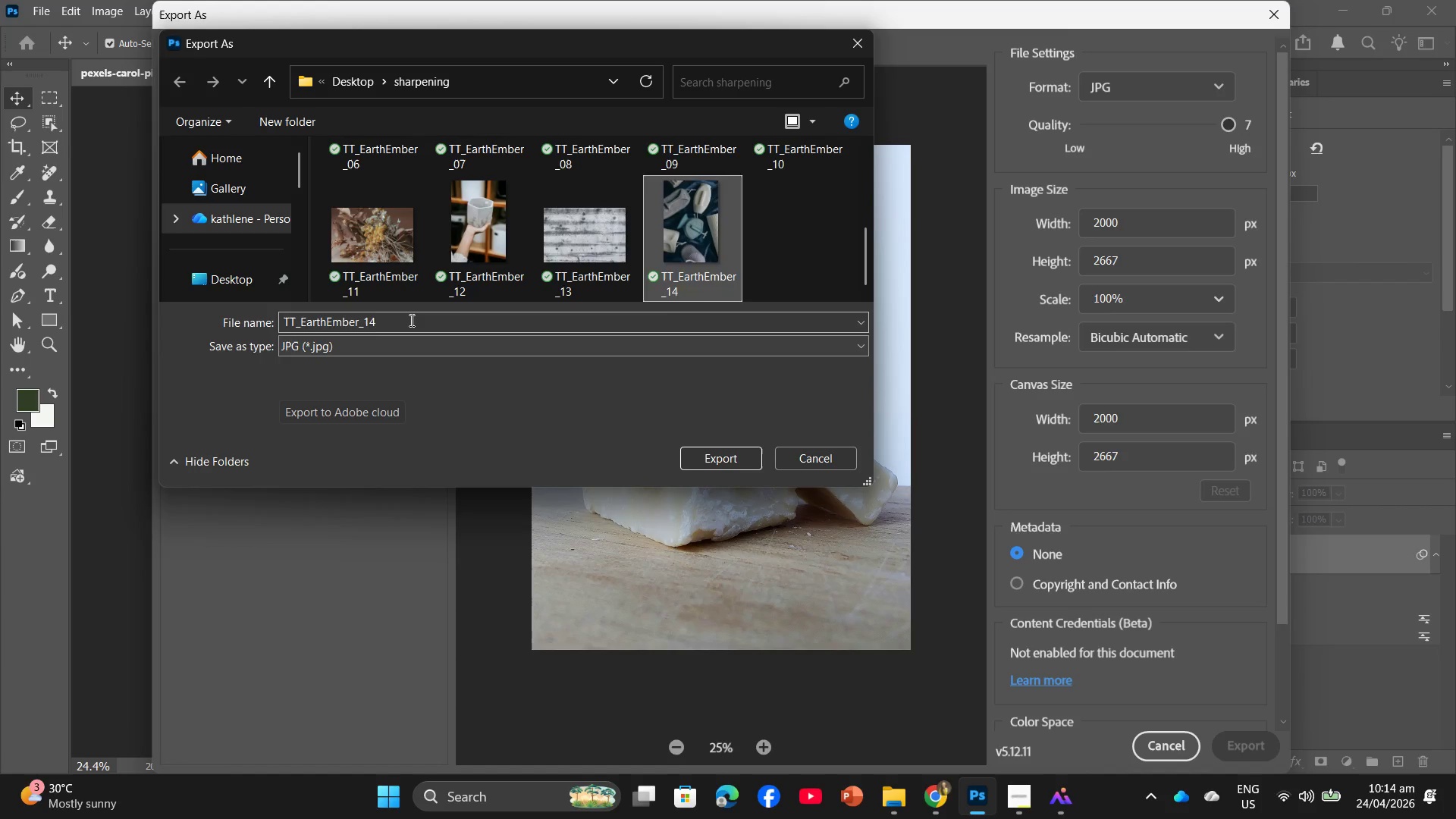 
double_click([410, 320])
 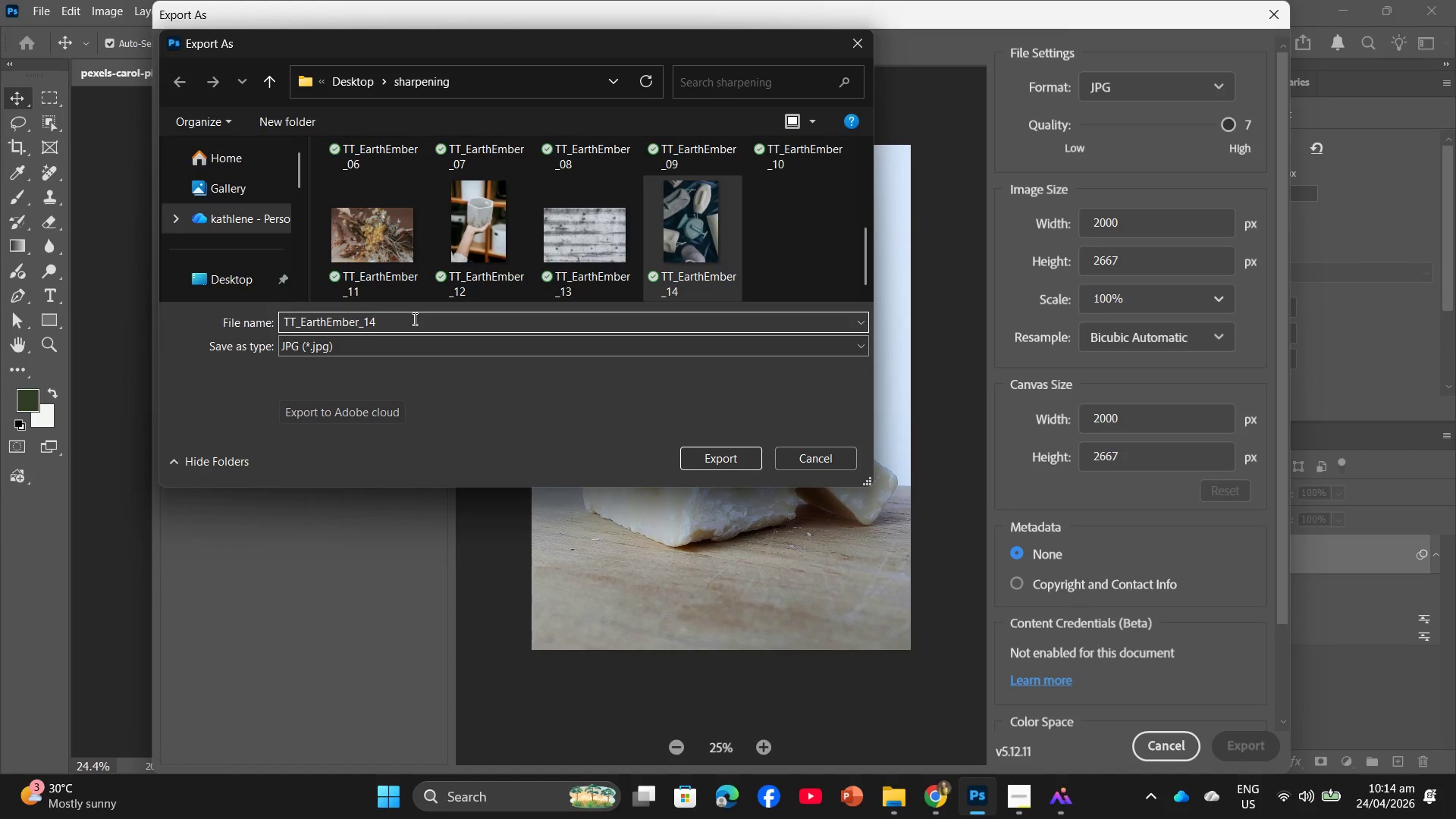 
double_click([413, 318])
 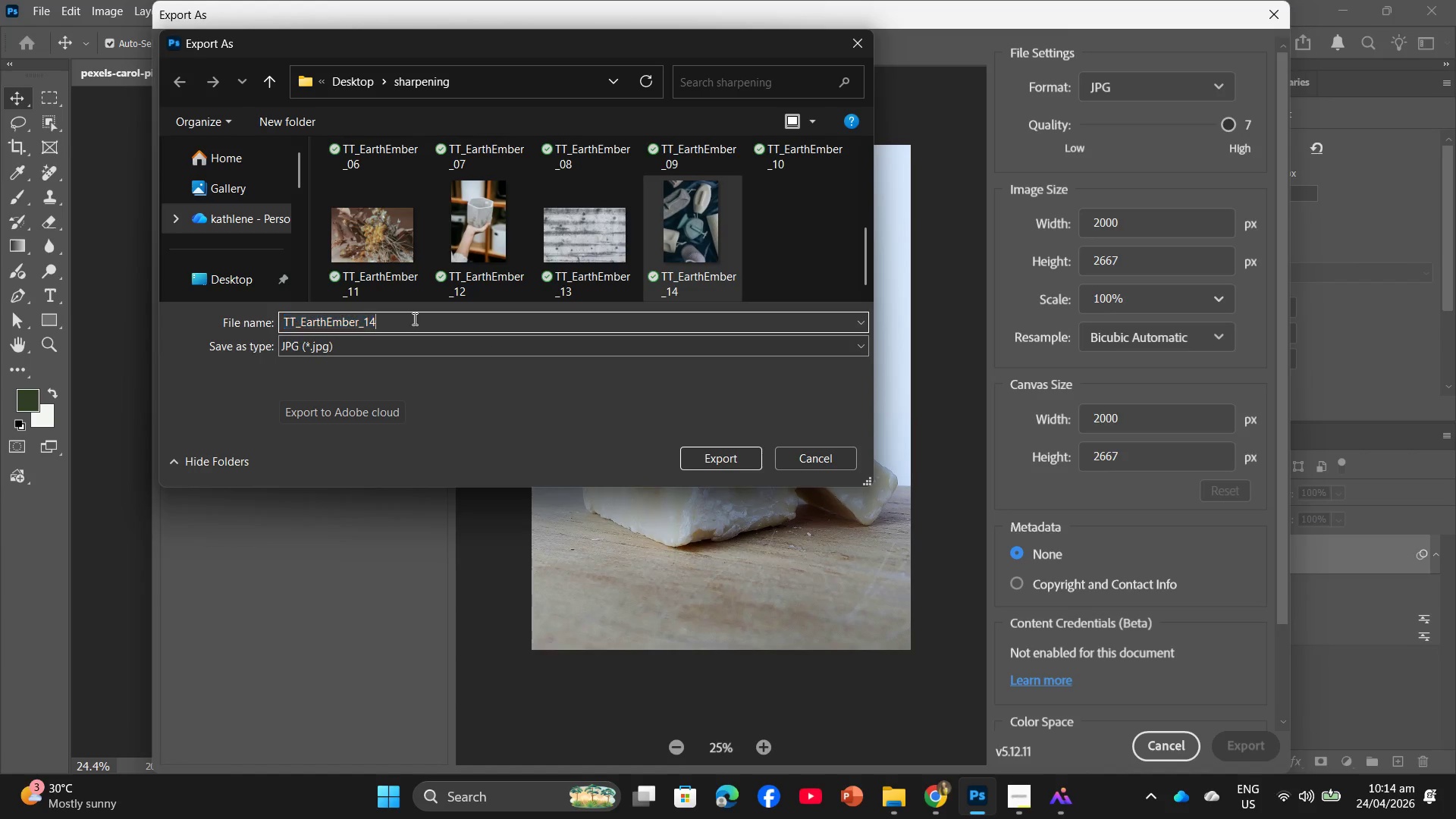 
left_click([413, 318])
 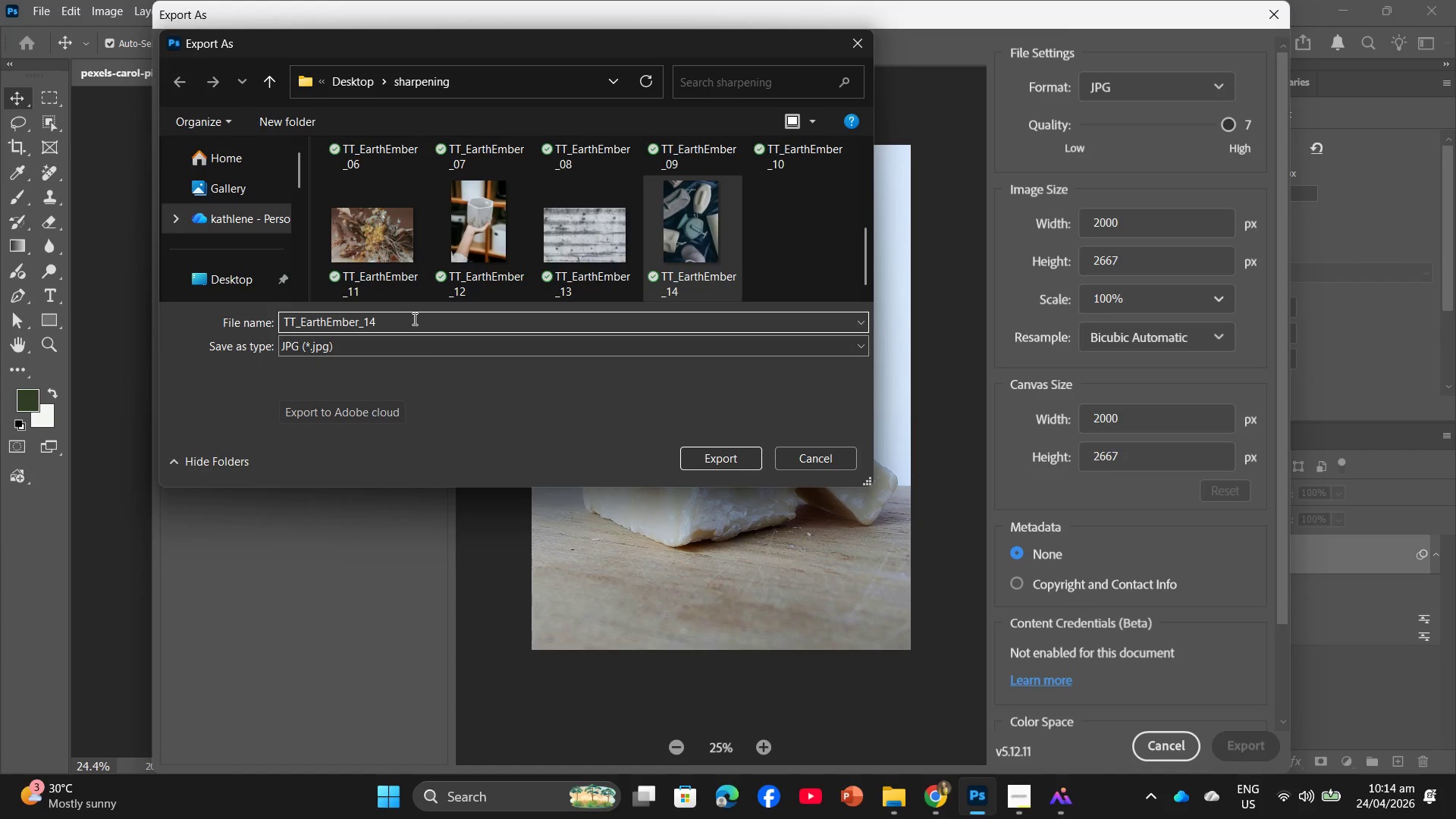 
key(Backspace)
 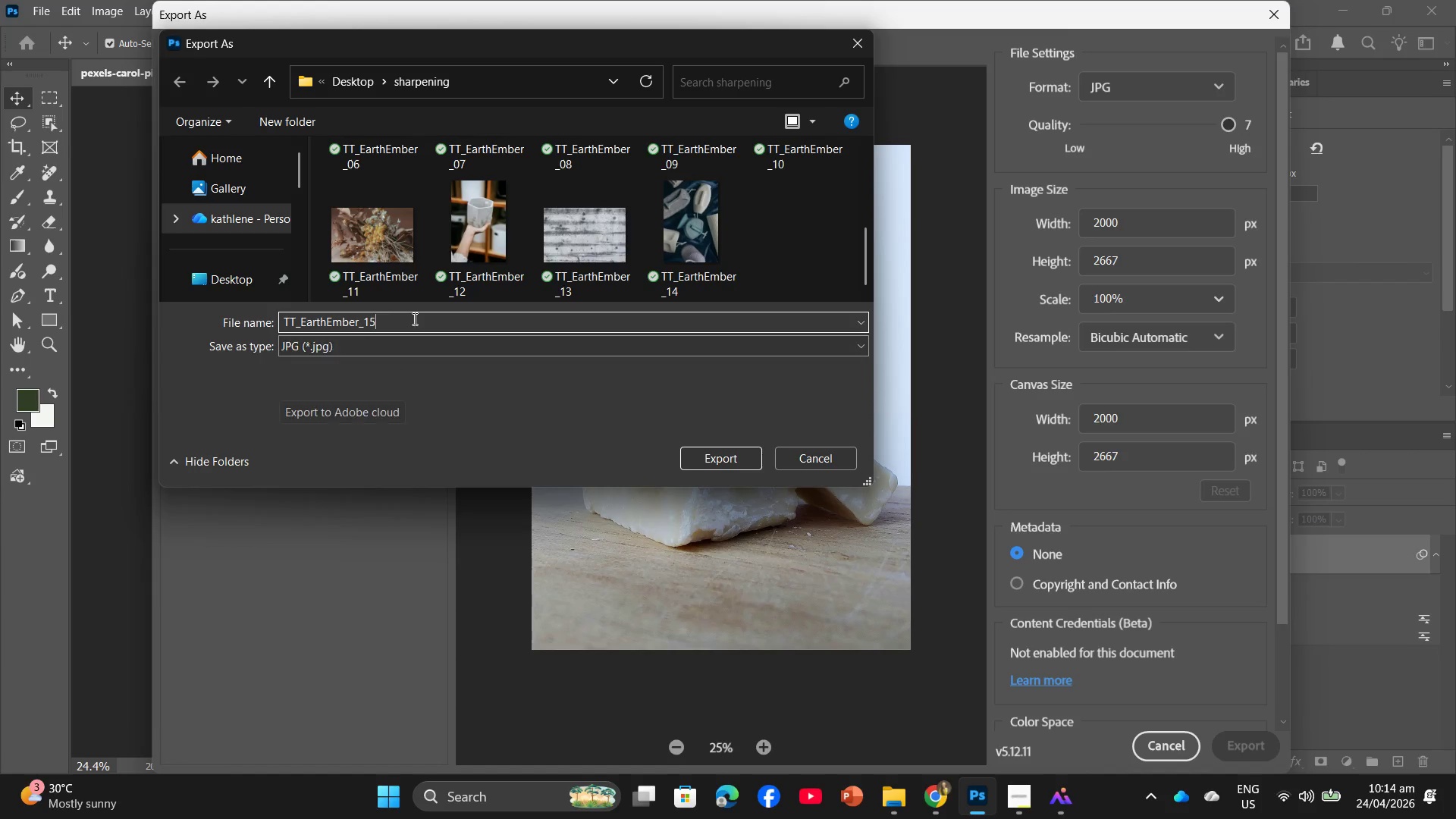 
key(Numpad5)
 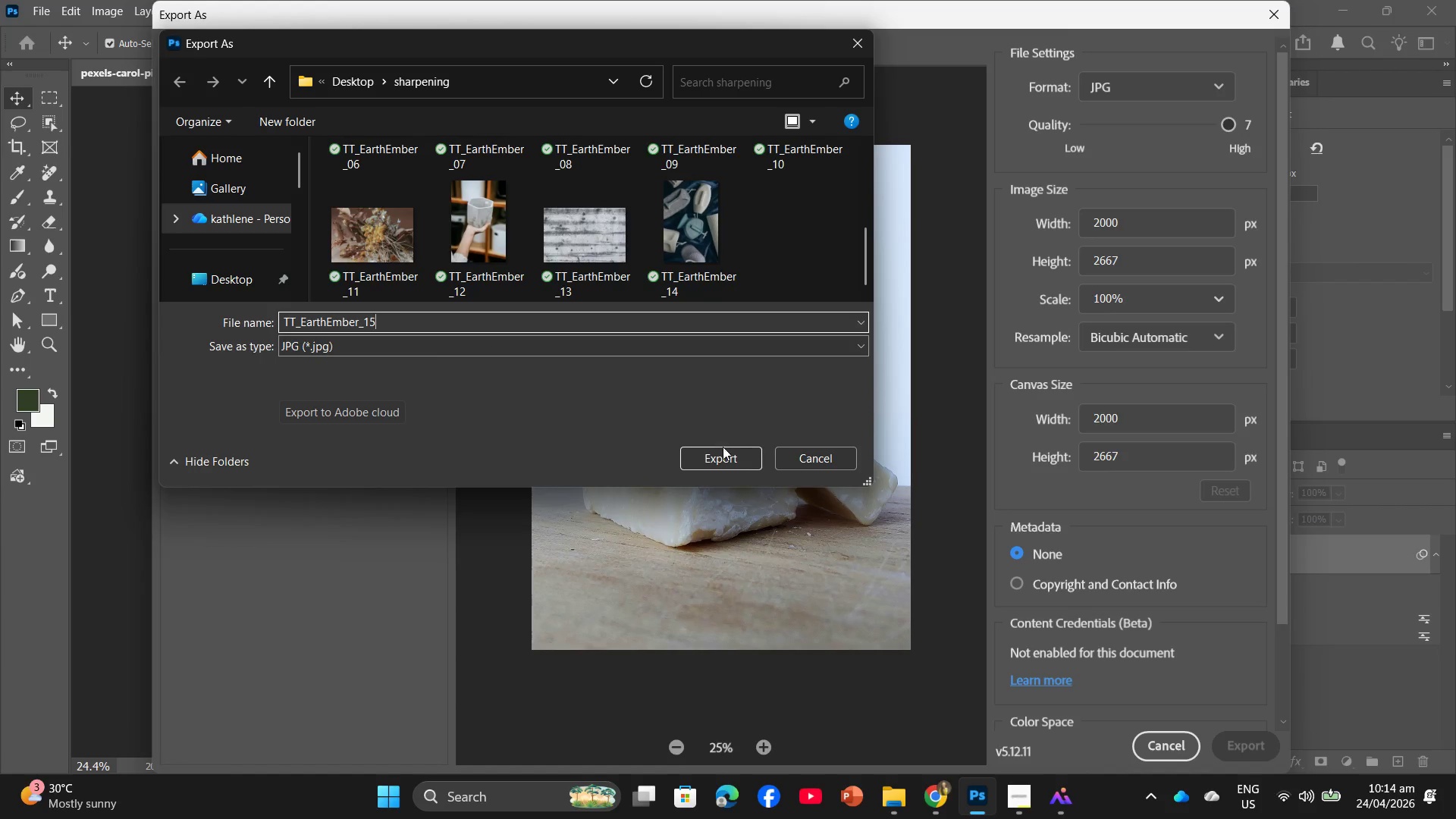 
left_click([722, 454])
 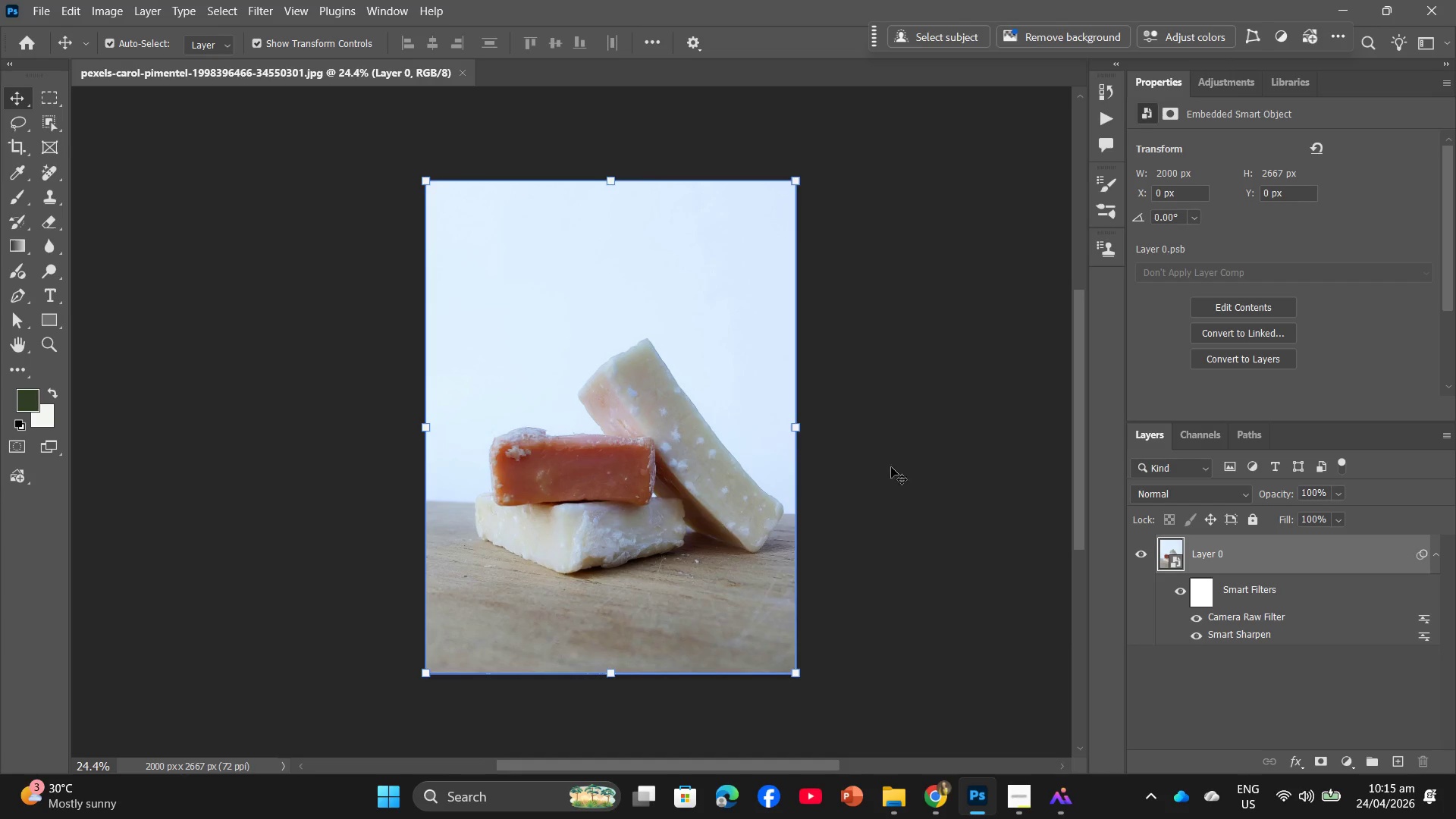 
wait(6.48)
 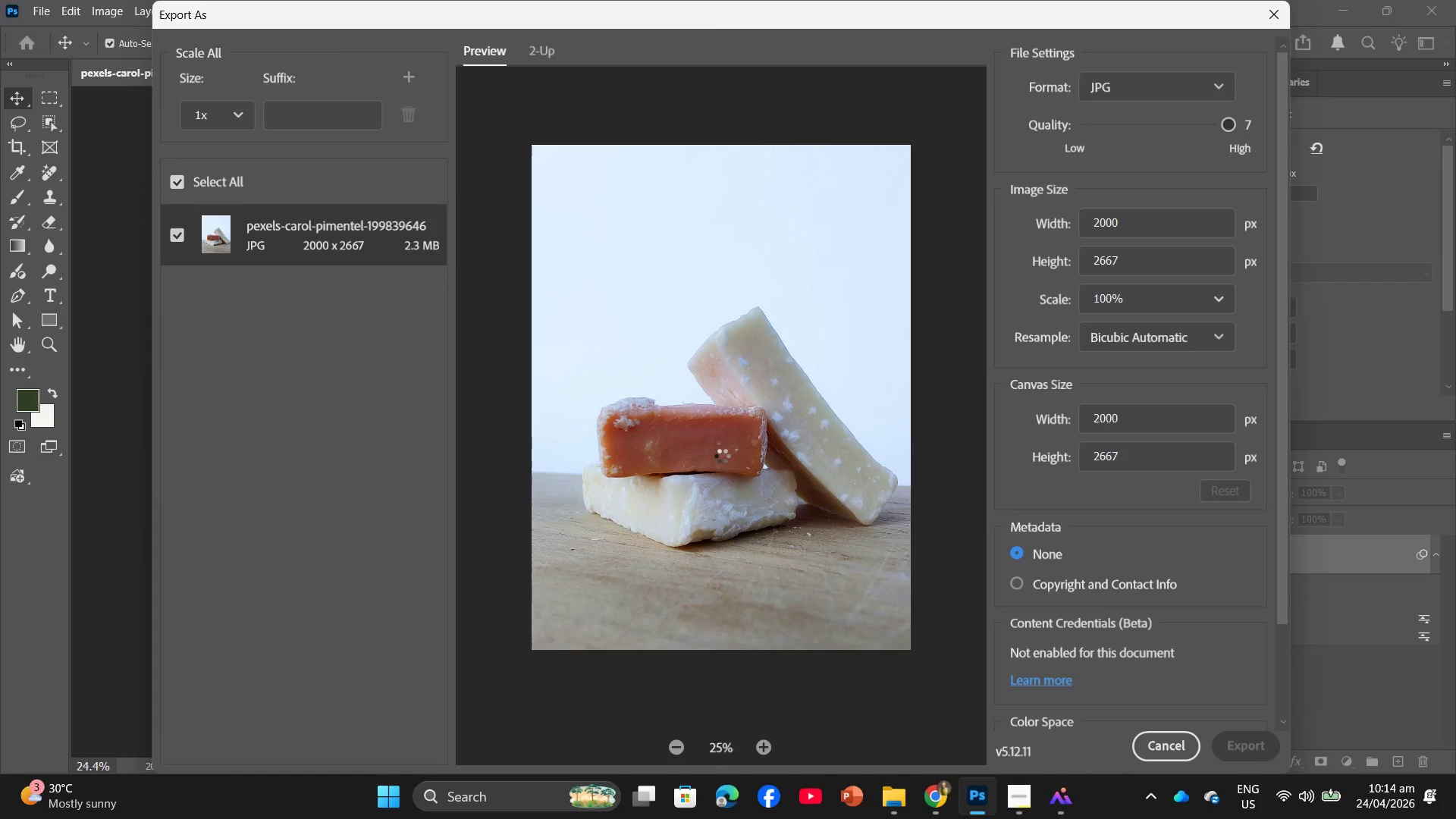 
left_click([1018, 789])